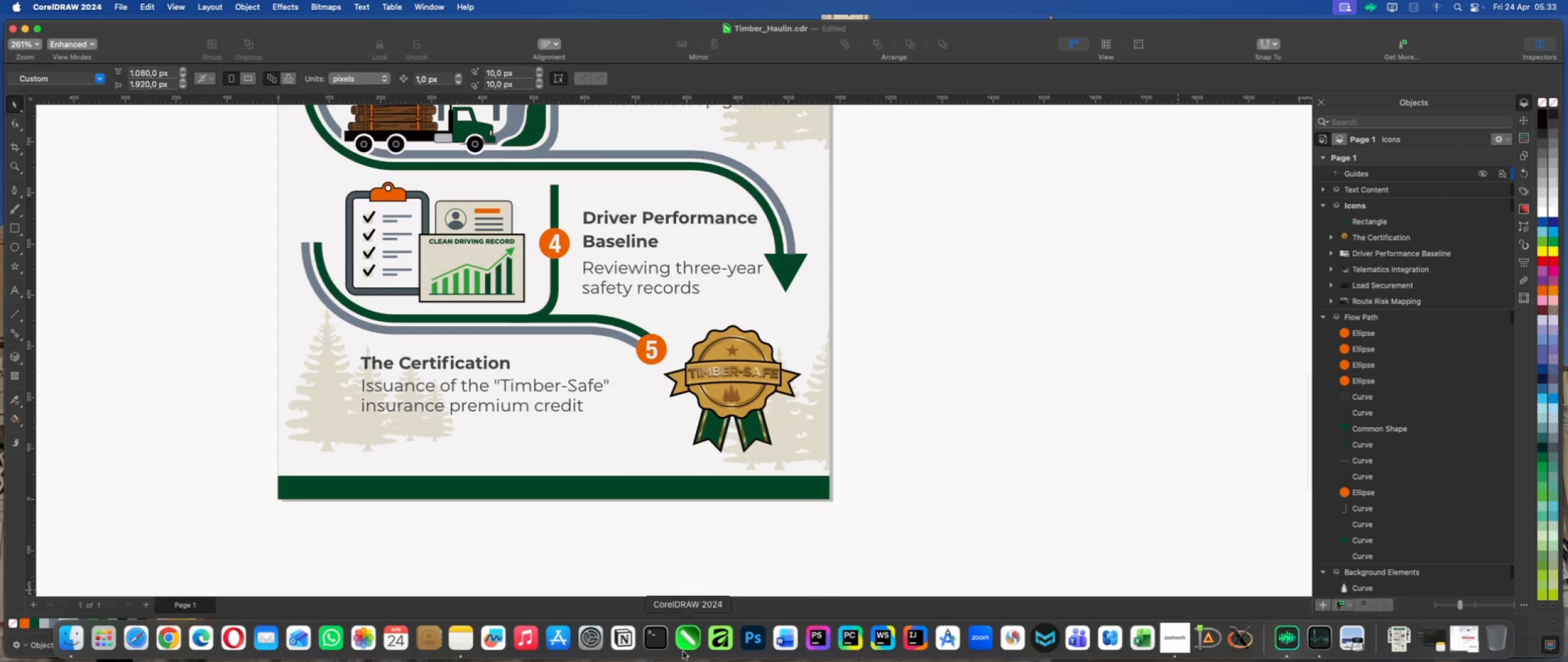 
left_click([453, 641])
 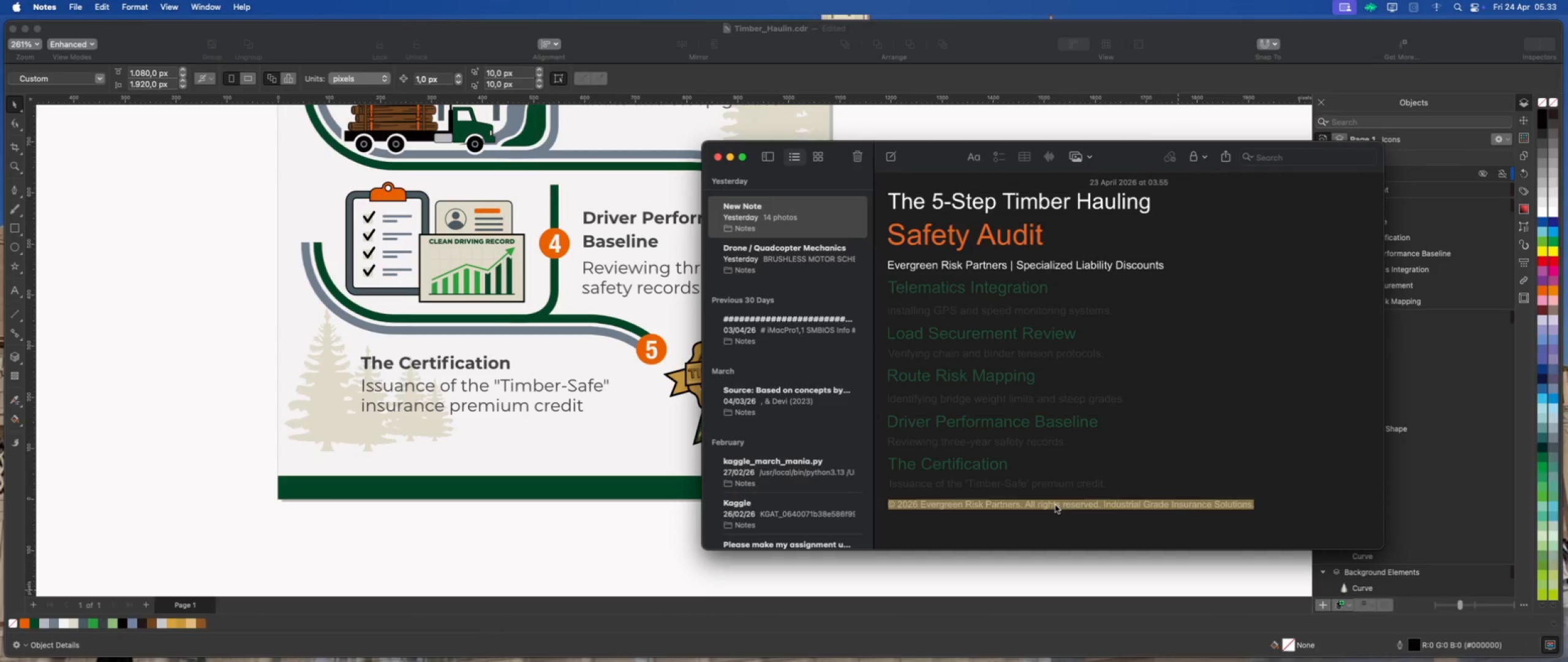 
double_click([1056, 504])
 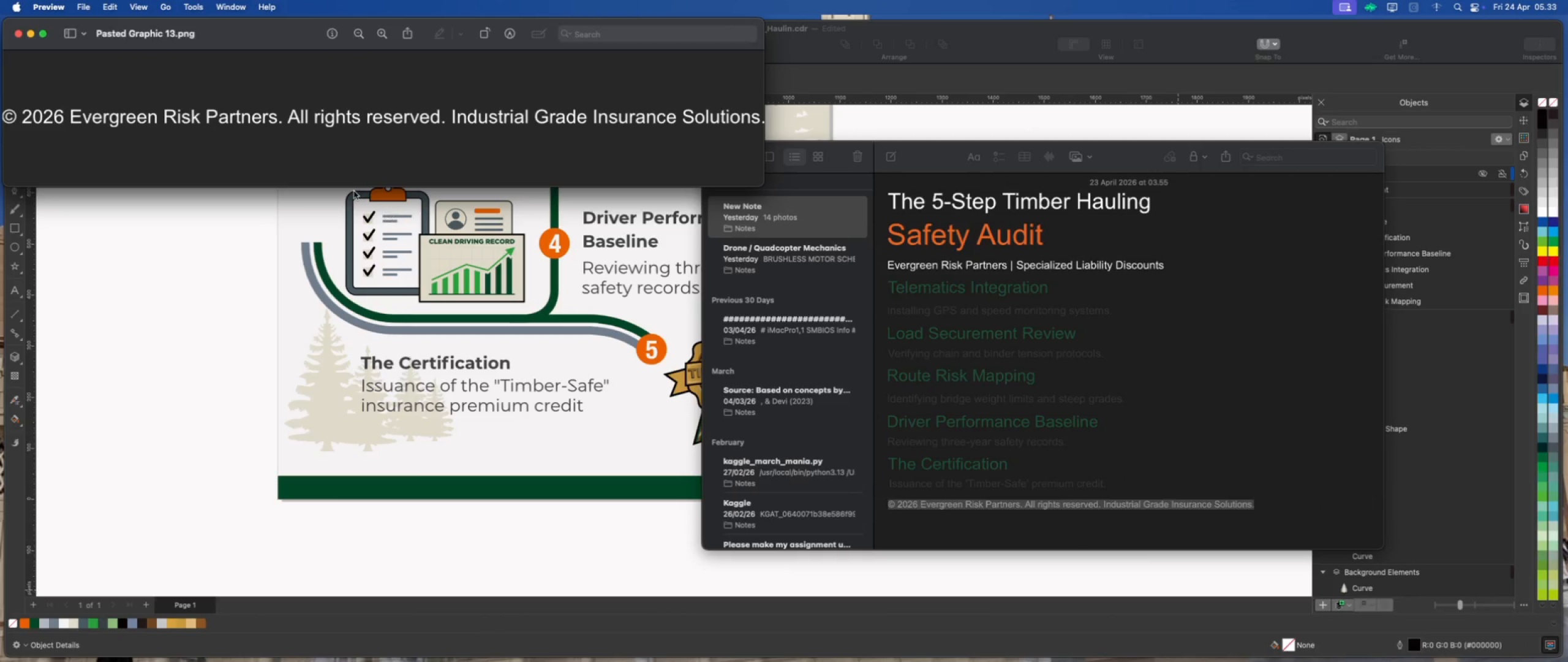 
left_click([277, 126])
 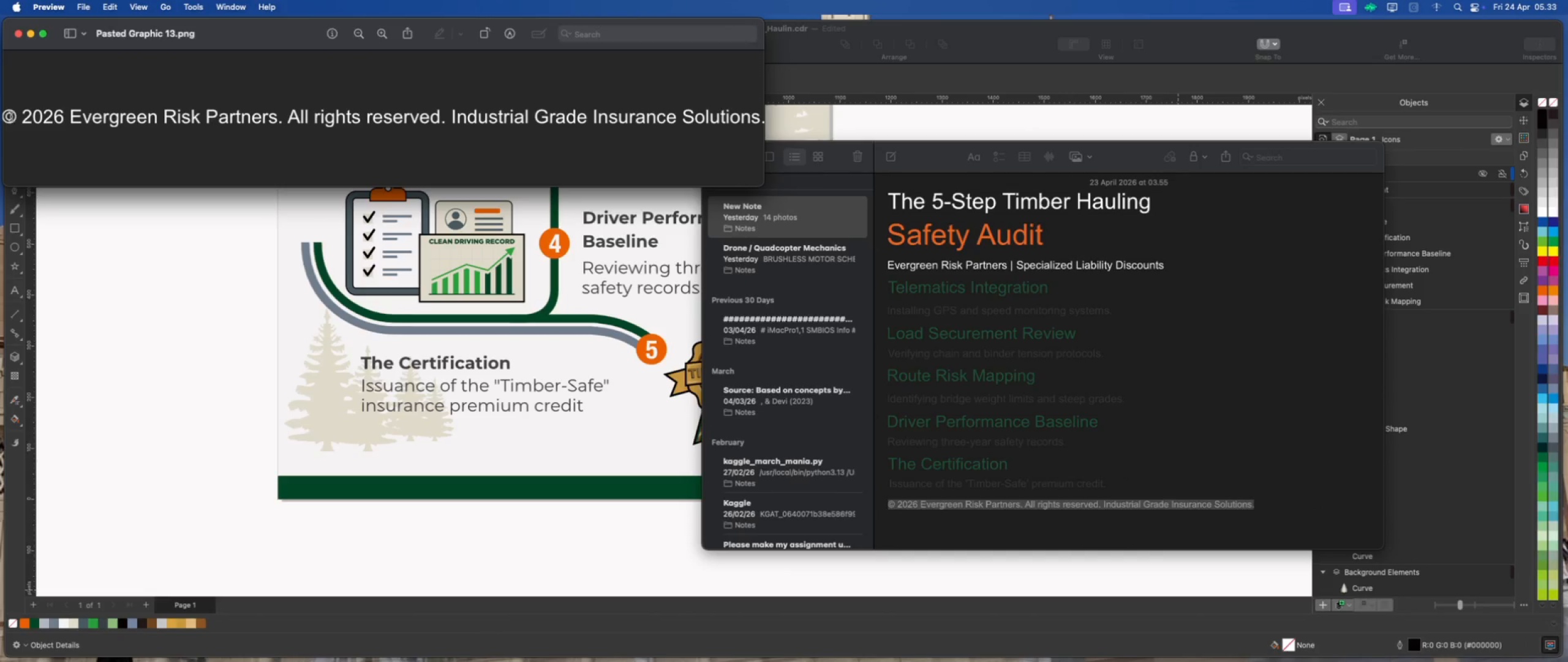 
left_click_drag(start_coordinate=[9, 115], to_coordinate=[758, 126])
 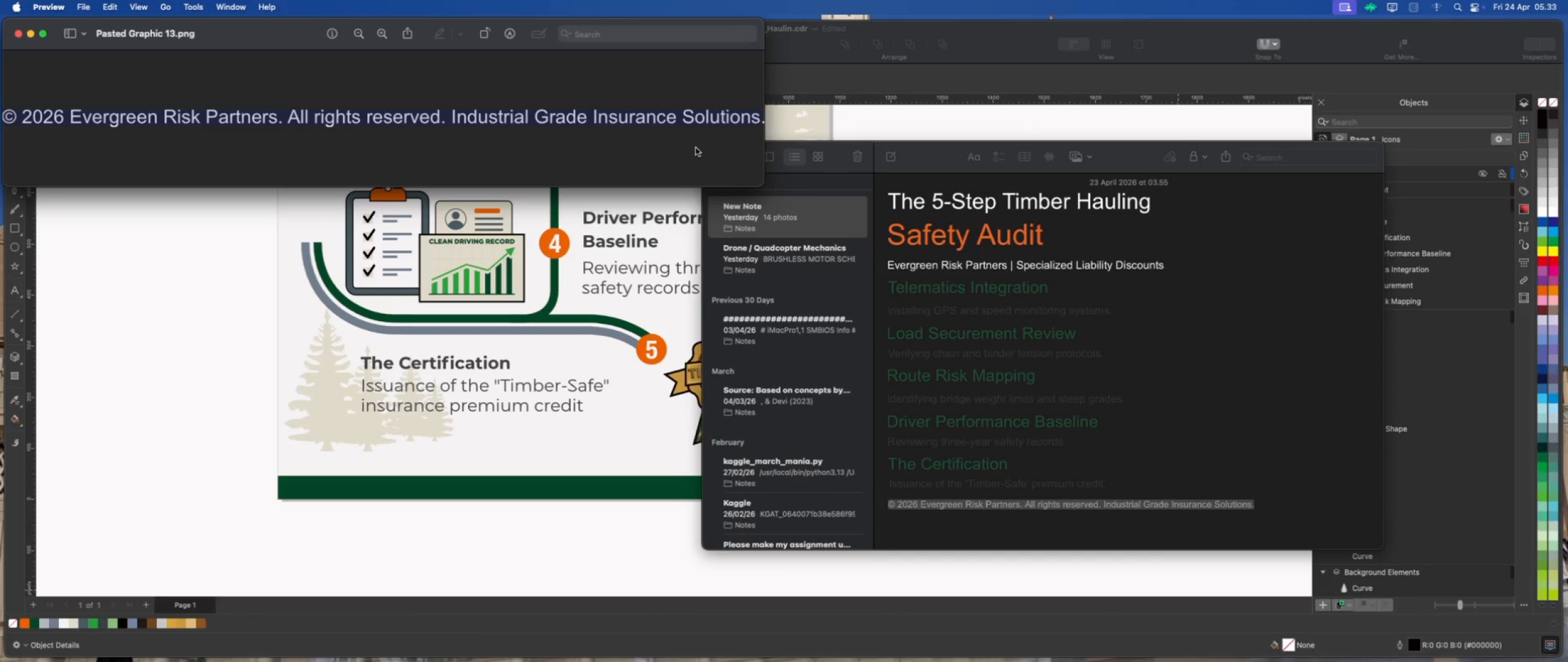 
key(Meta+C)
 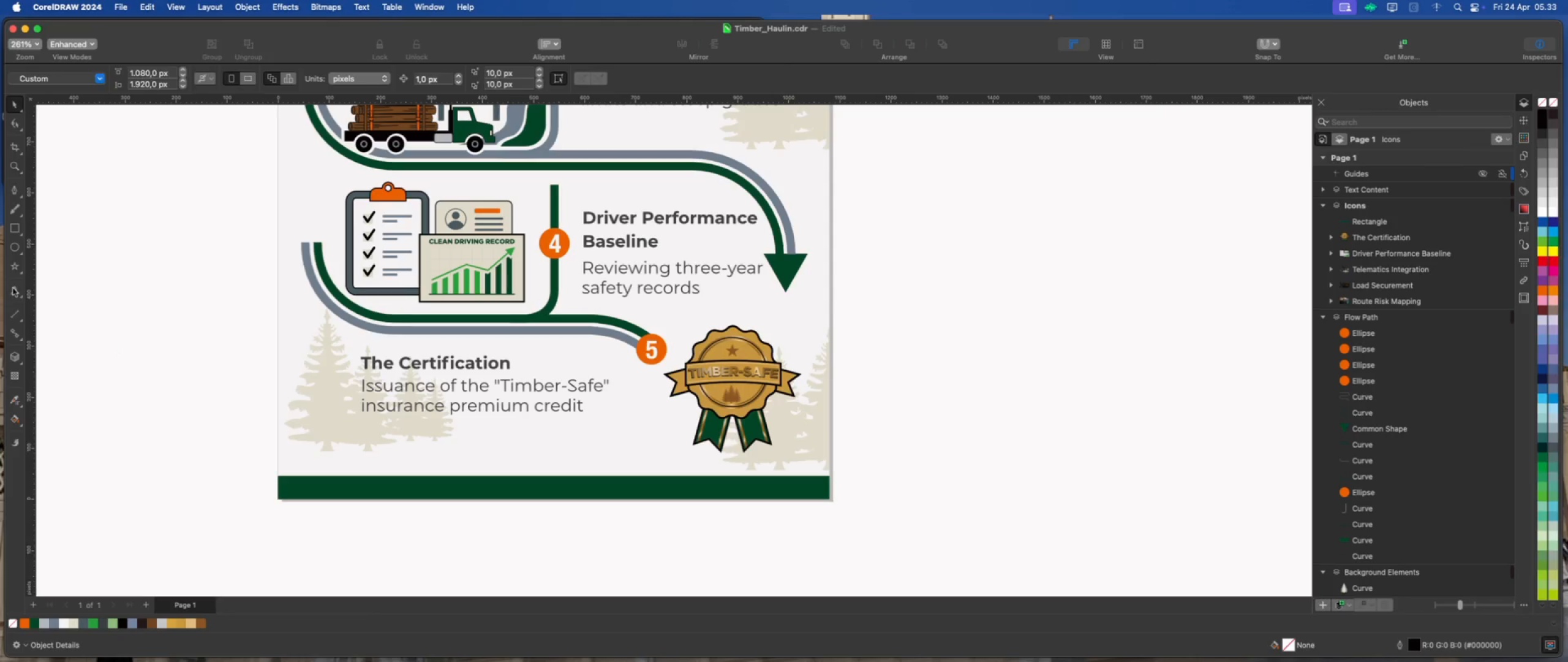 
left_click([293, 541])
 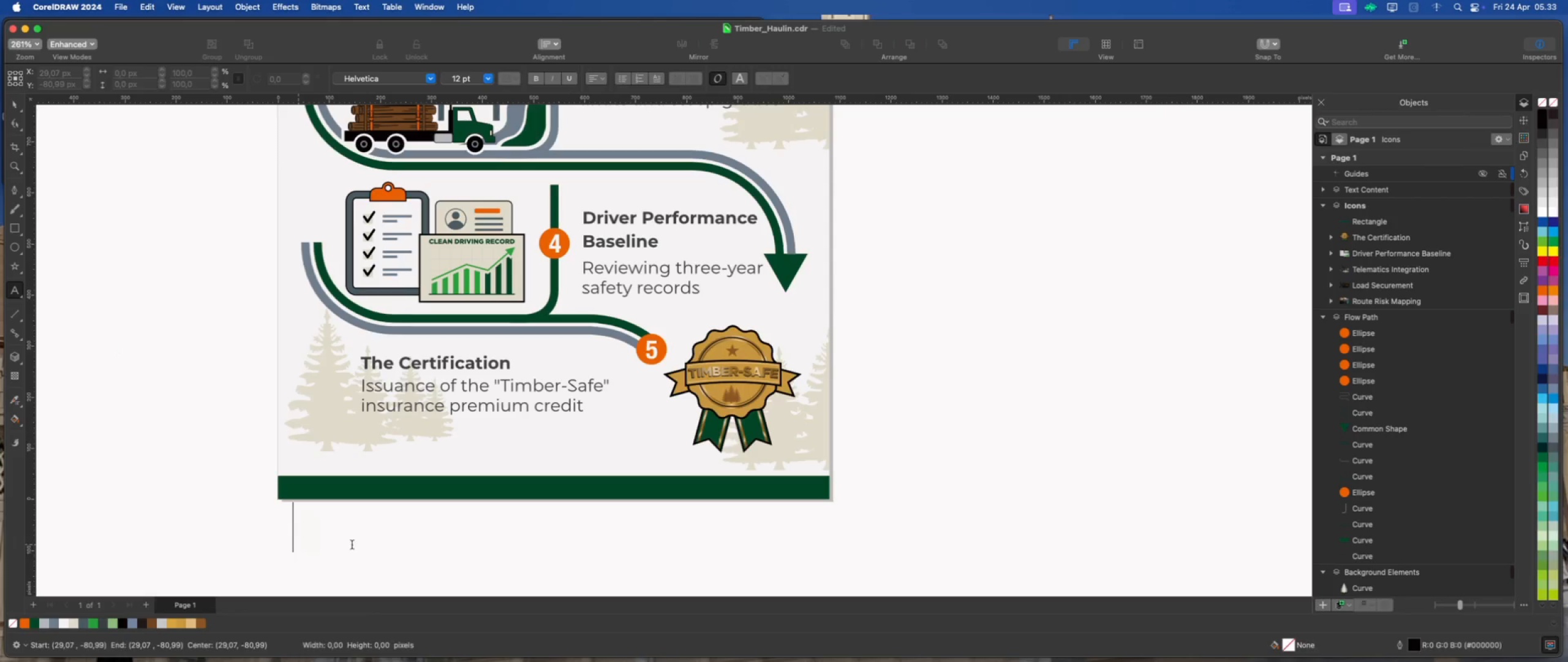 
key(Meta+V)
 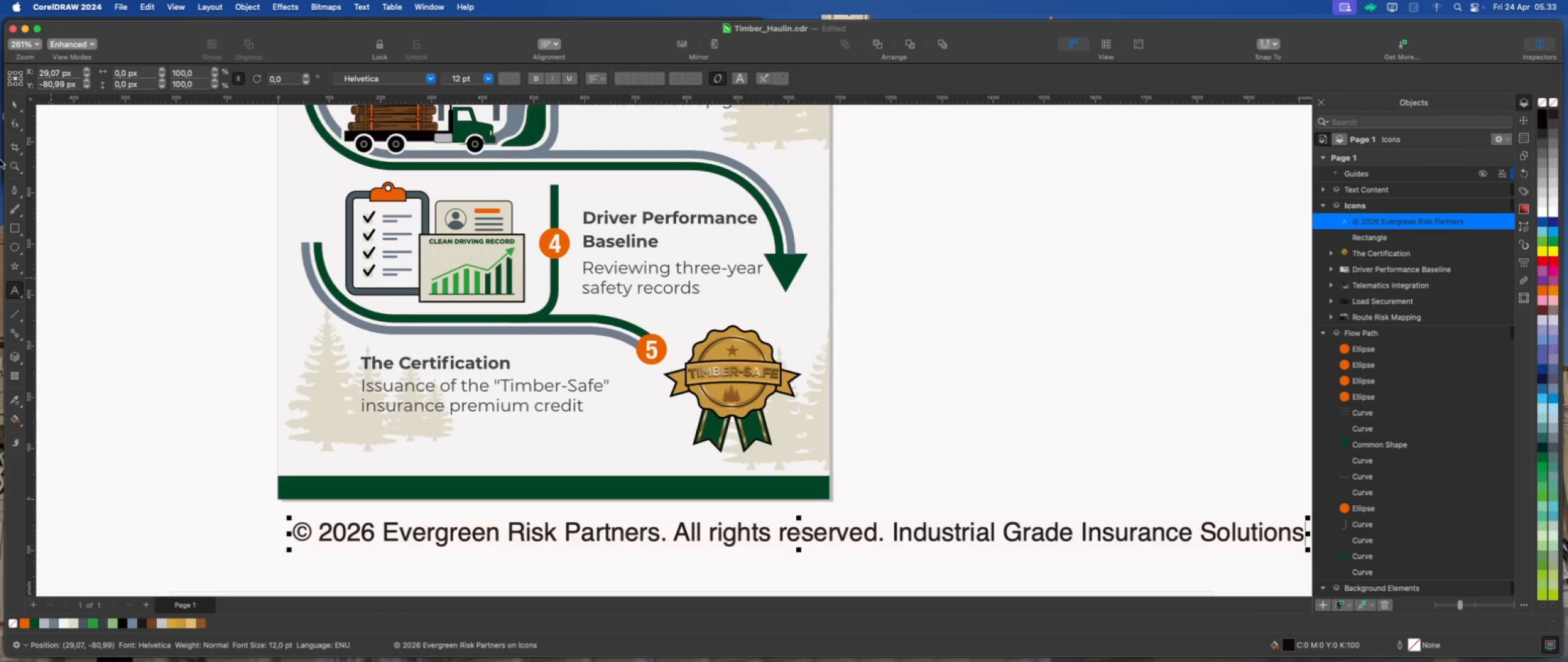 
left_click([19, 103])
 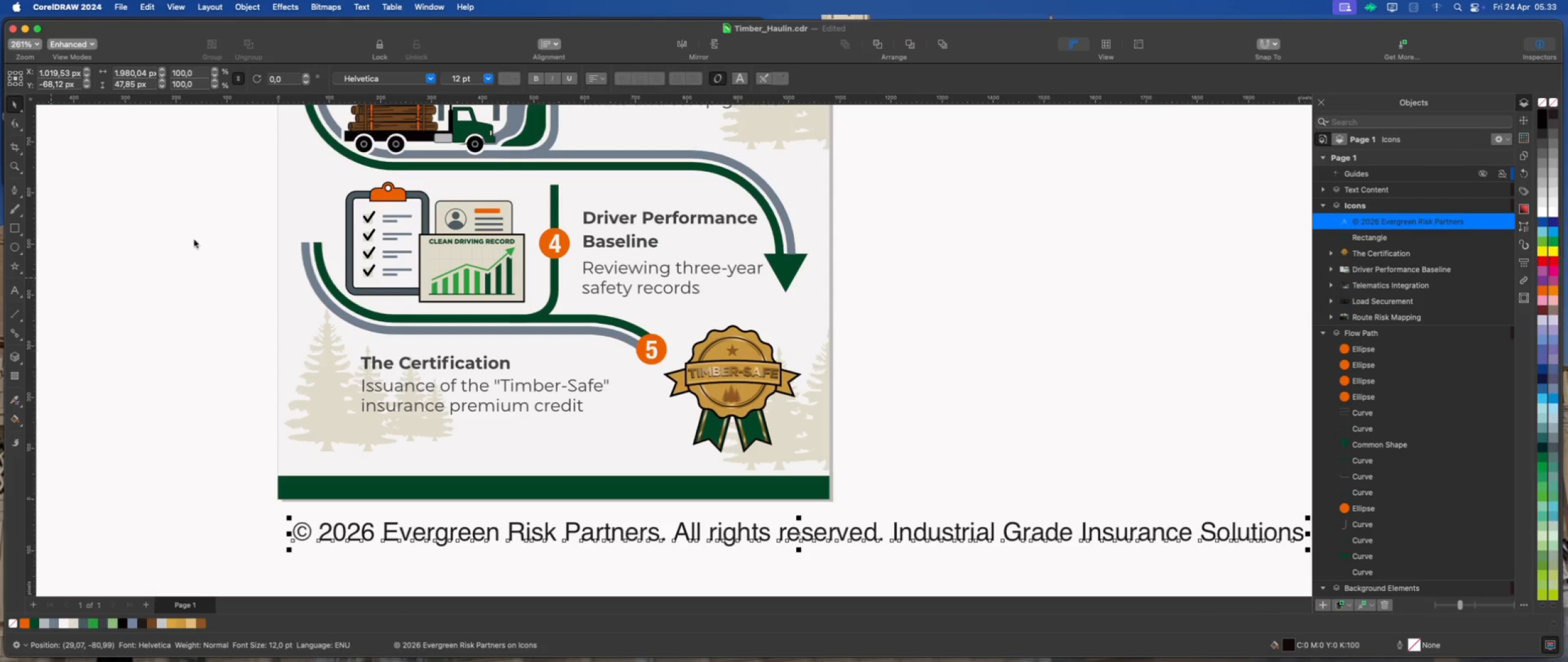 
scroll: coordinate [434, 334], scroll_direction: down, amount: 2.0
 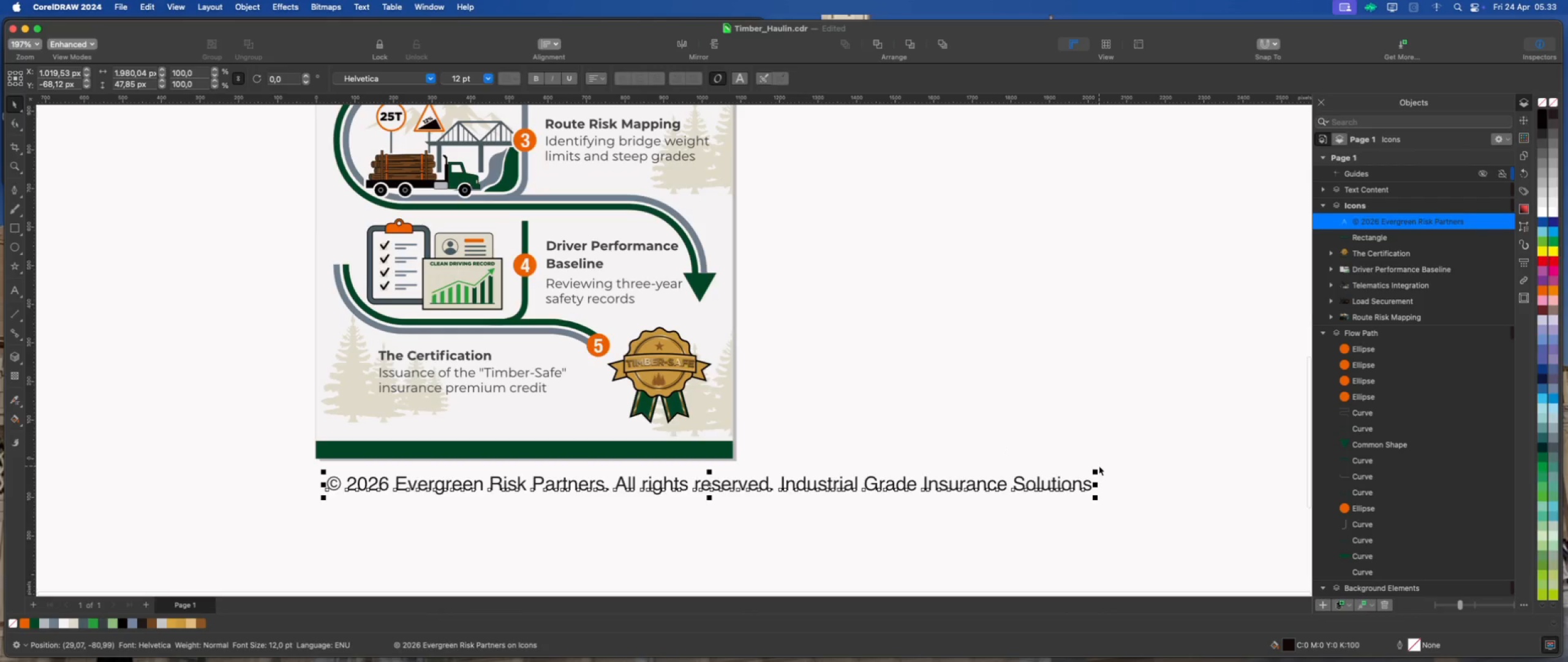 
left_click_drag(start_coordinate=[1098, 468], to_coordinate=[1069, 478])
 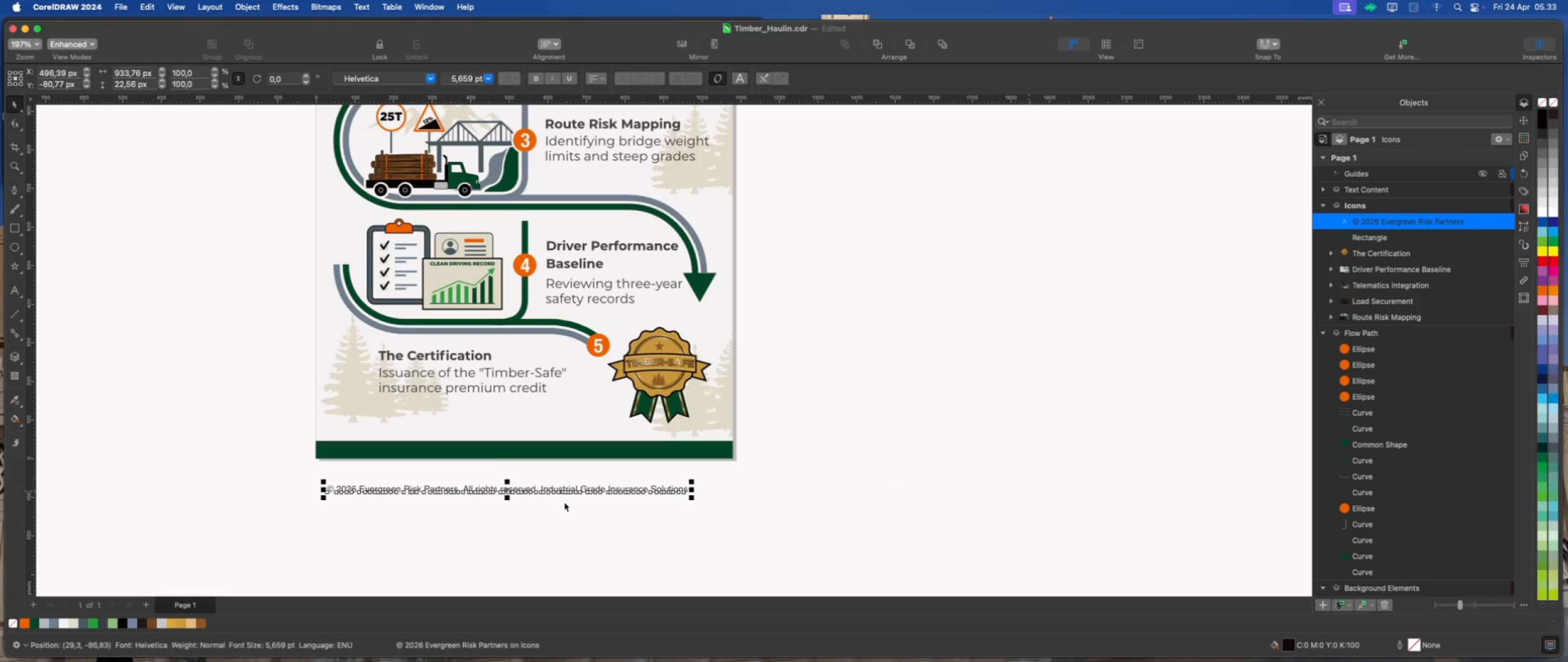 
scroll: coordinate [466, 479], scroll_direction: up, amount: 4.0
 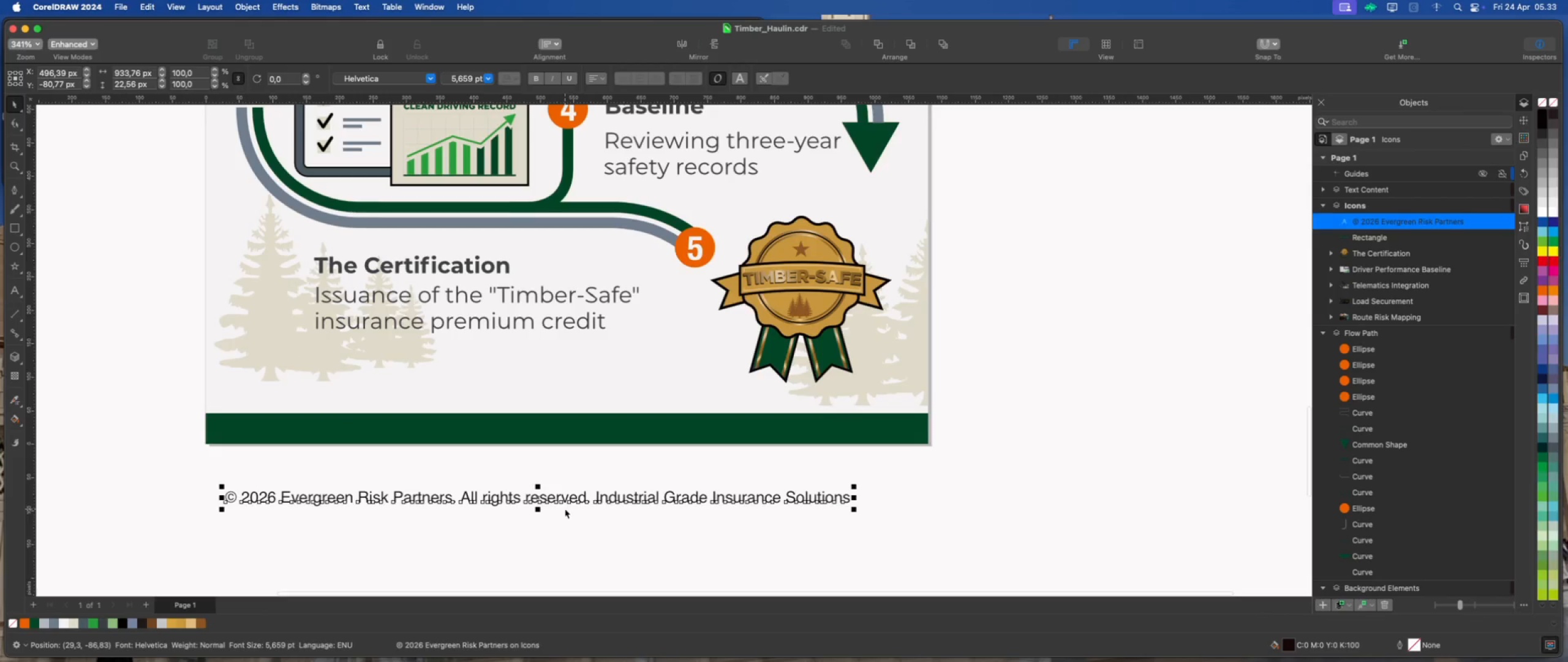 
right_click([566, 502])
 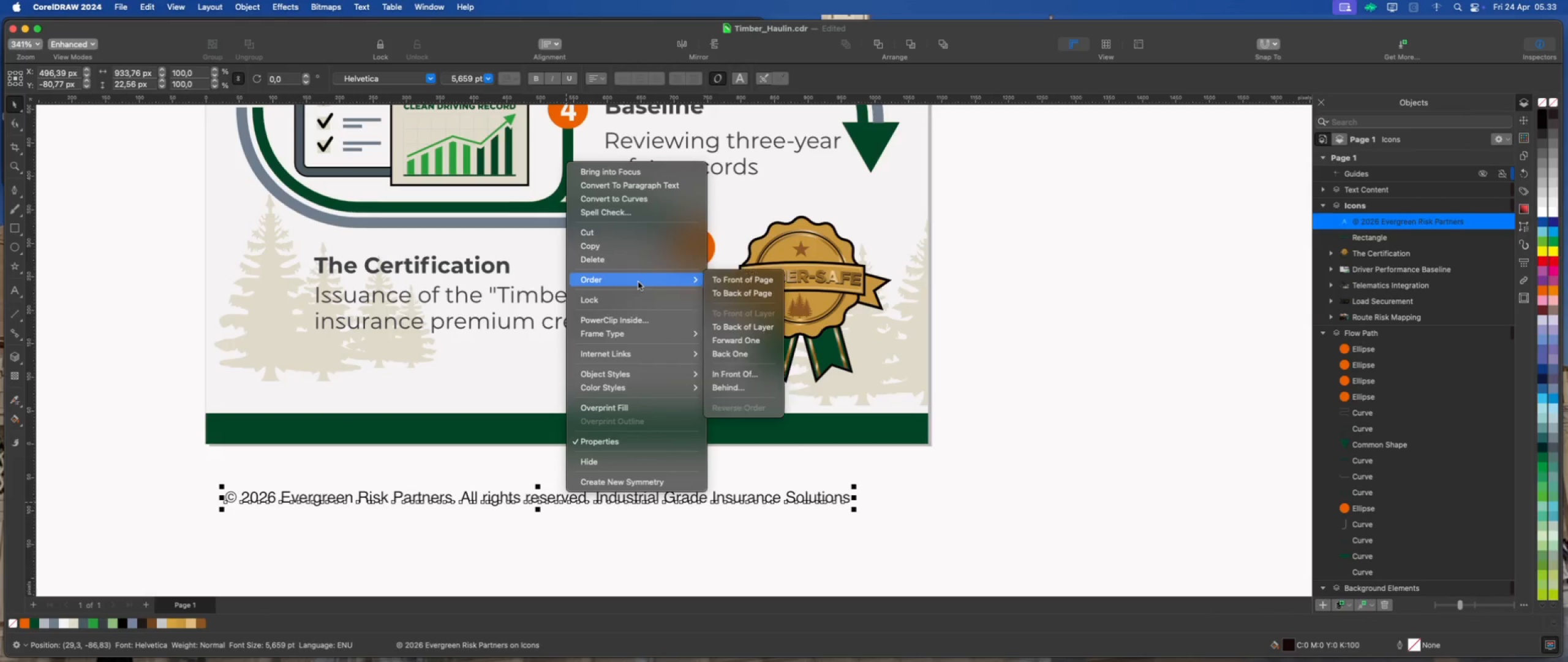 
left_click([717, 278])
 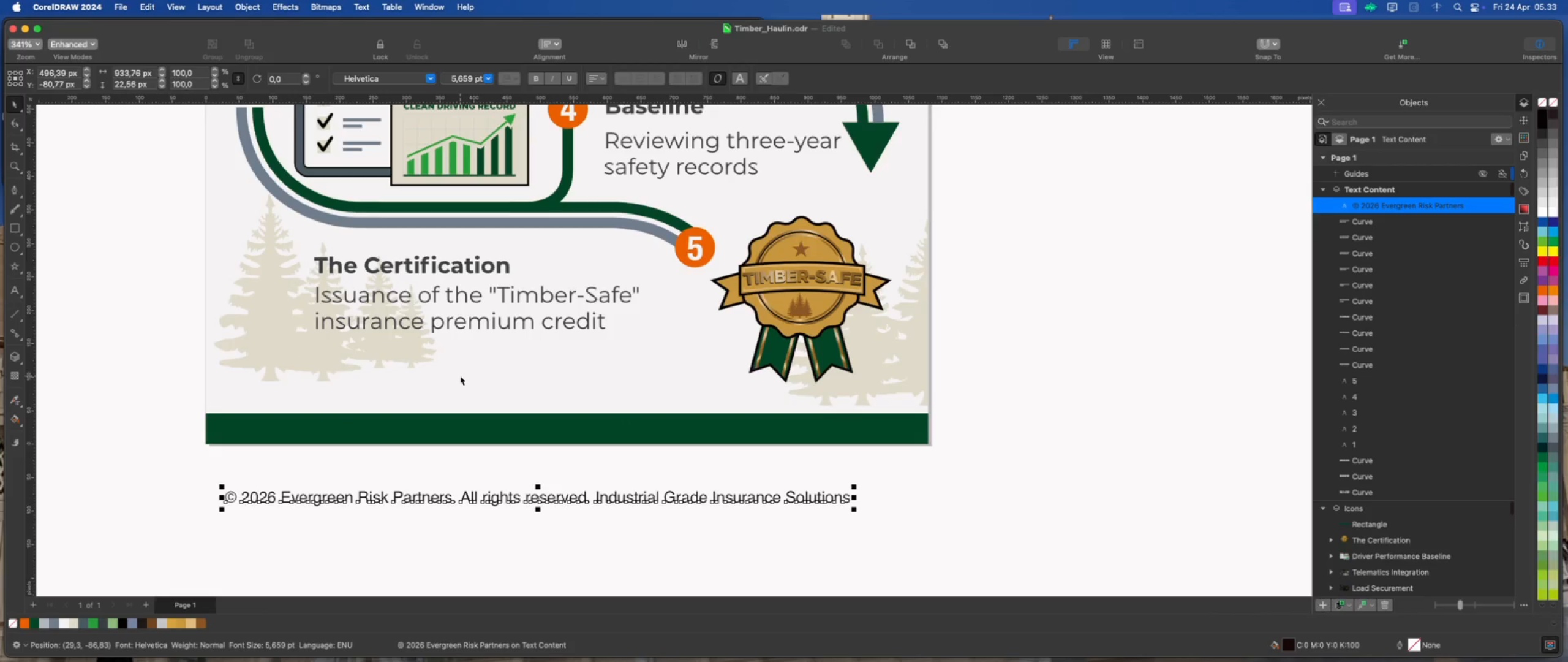 
scroll: coordinate [445, 436], scroll_direction: none, amount: 0.0
 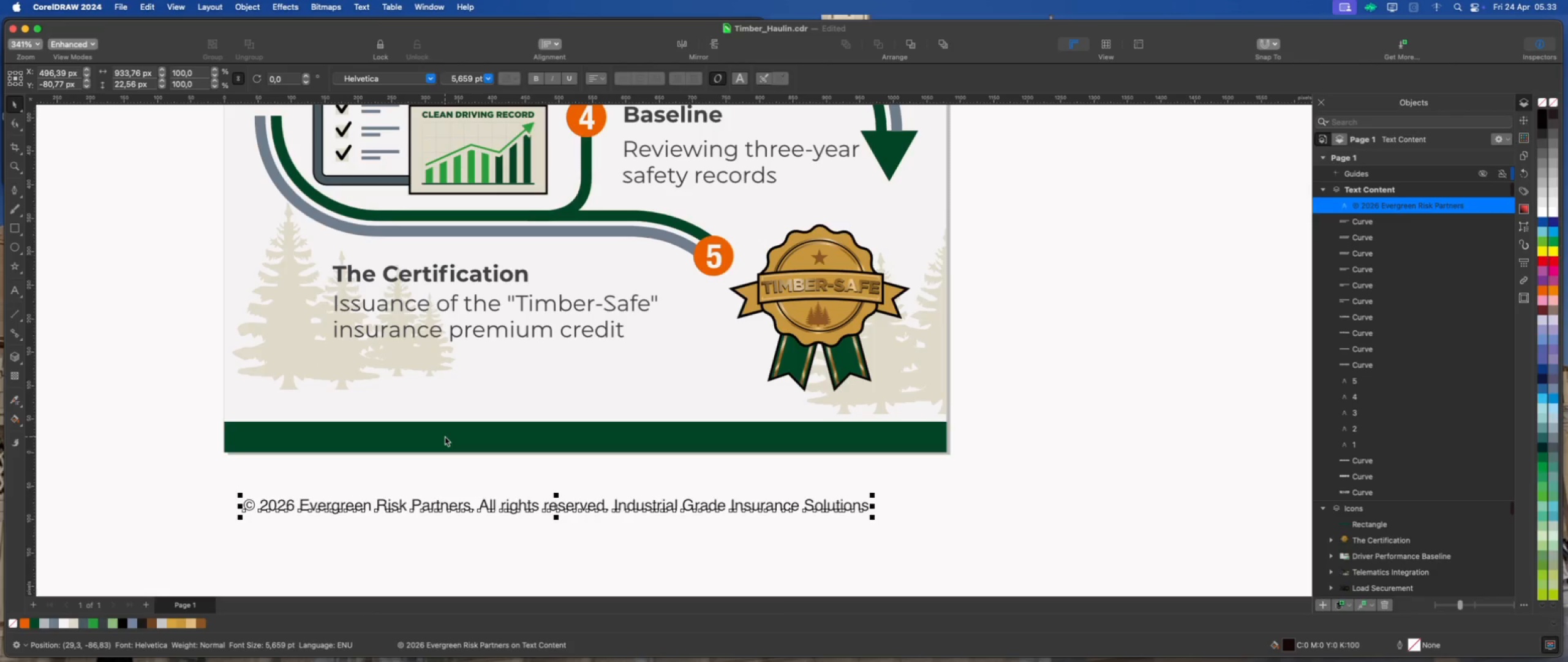 
wait(5.67)
 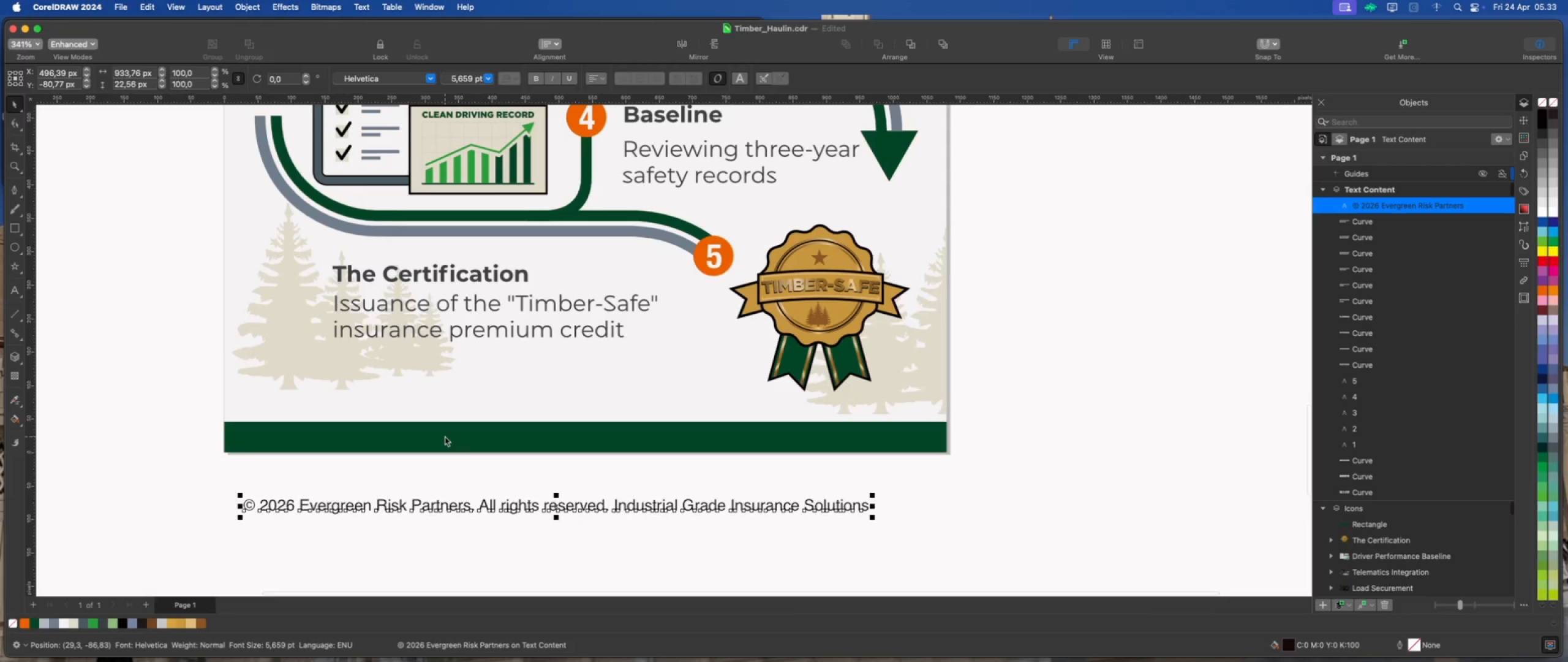 
scroll: coordinate [445, 436], scroll_direction: down, amount: 1.0
 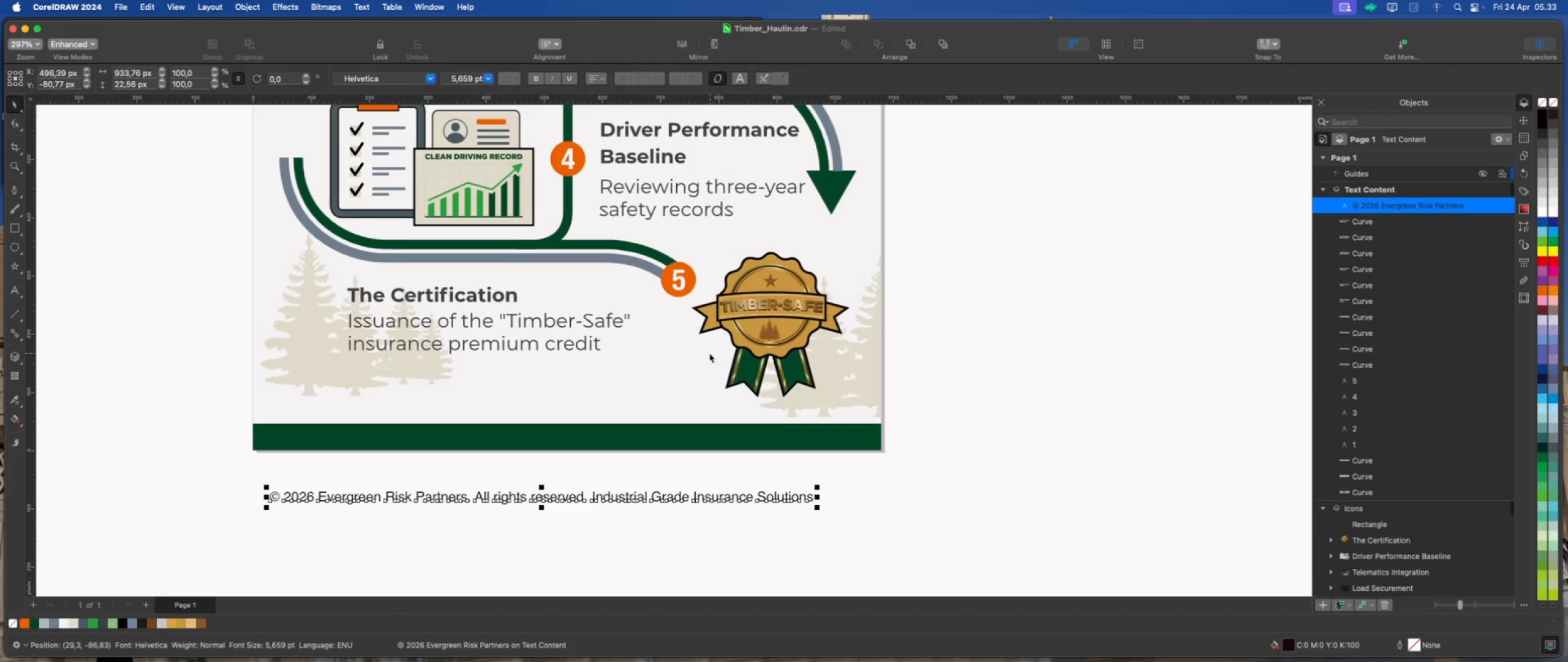 
scroll: coordinate [598, 411], scroll_direction: up, amount: 1.0
 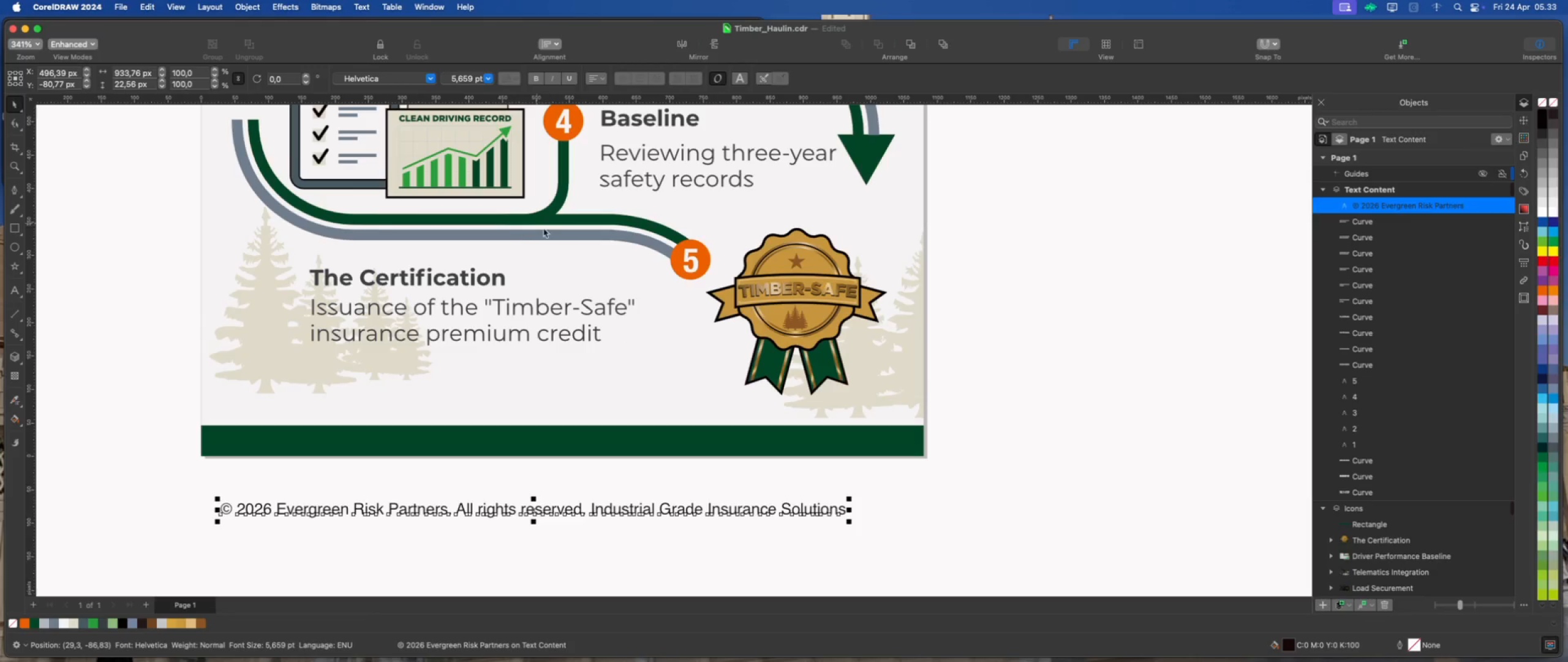 
wait(7.77)
 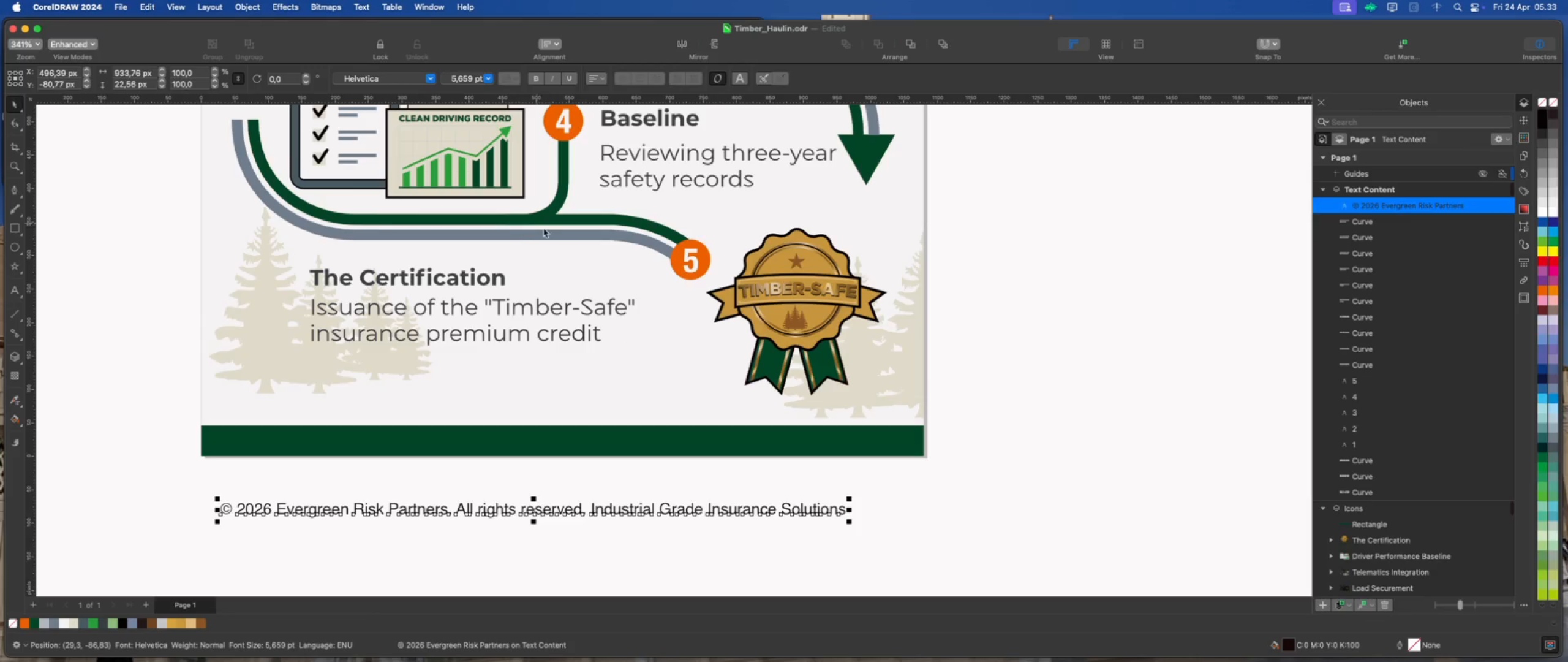 
left_click([432, 79])
 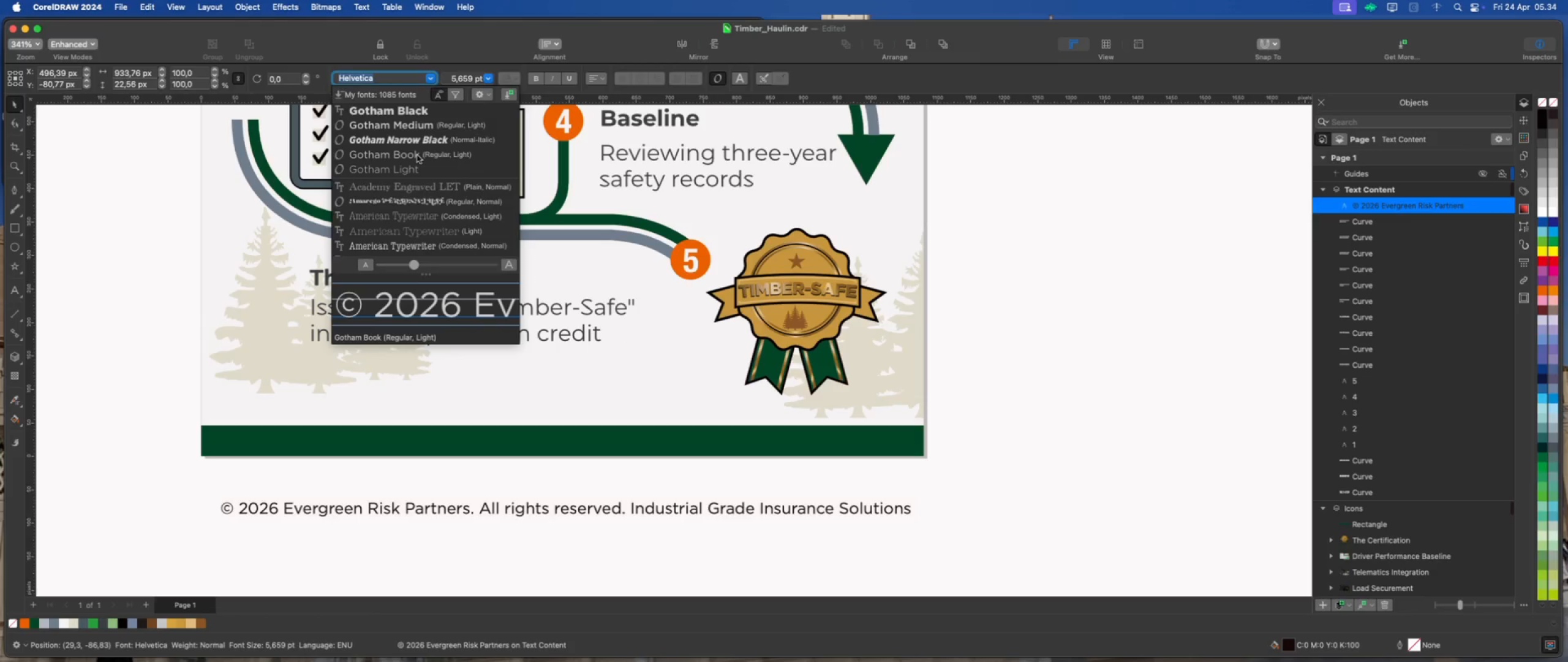 
left_click([417, 155])
 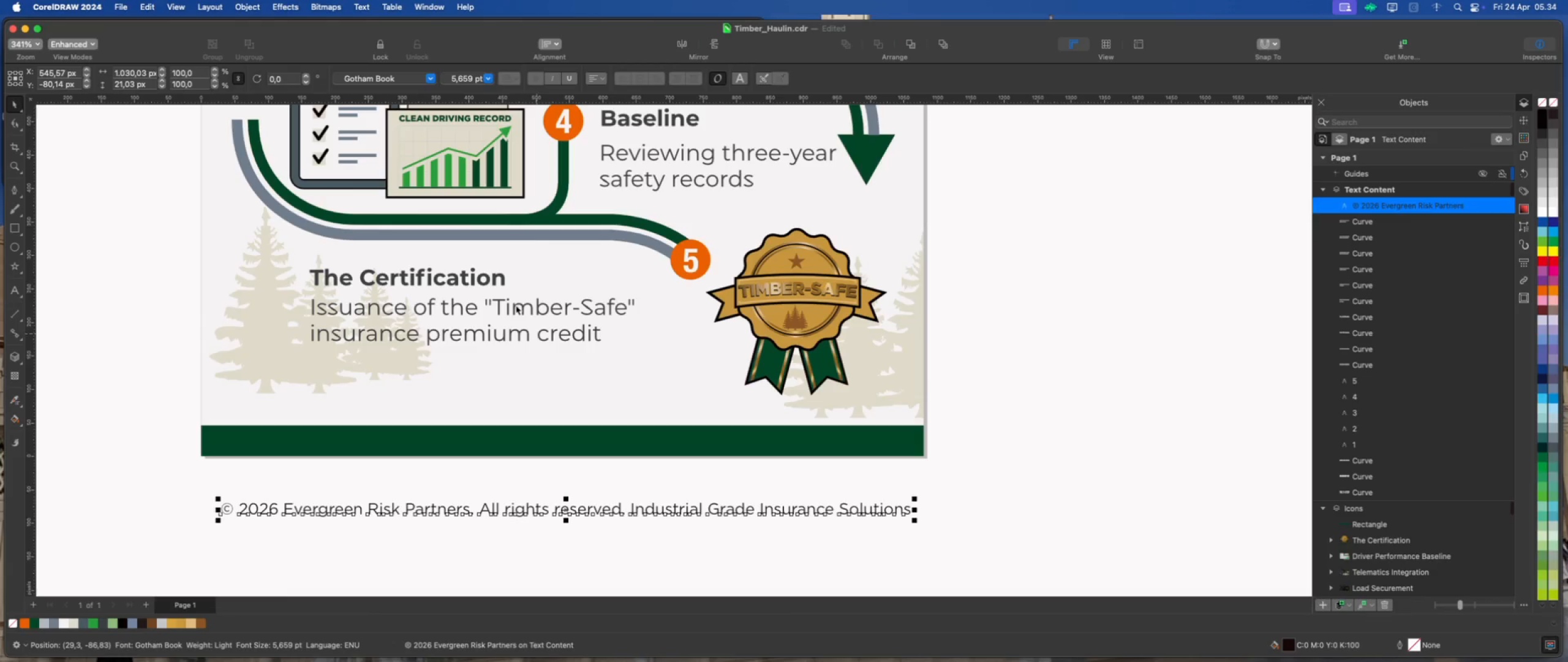 
left_click([433, 80])
 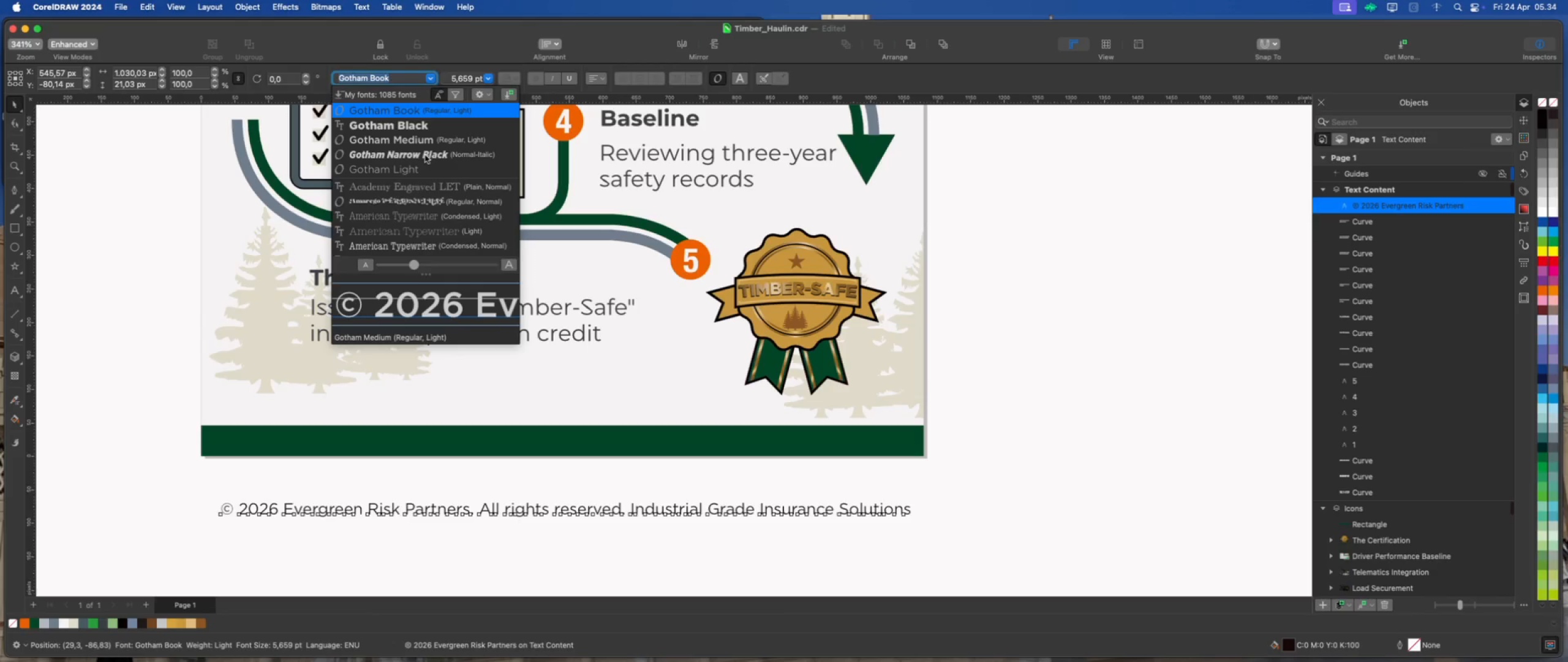 
scroll: coordinate [438, 231], scroll_direction: down, amount: 452.0
 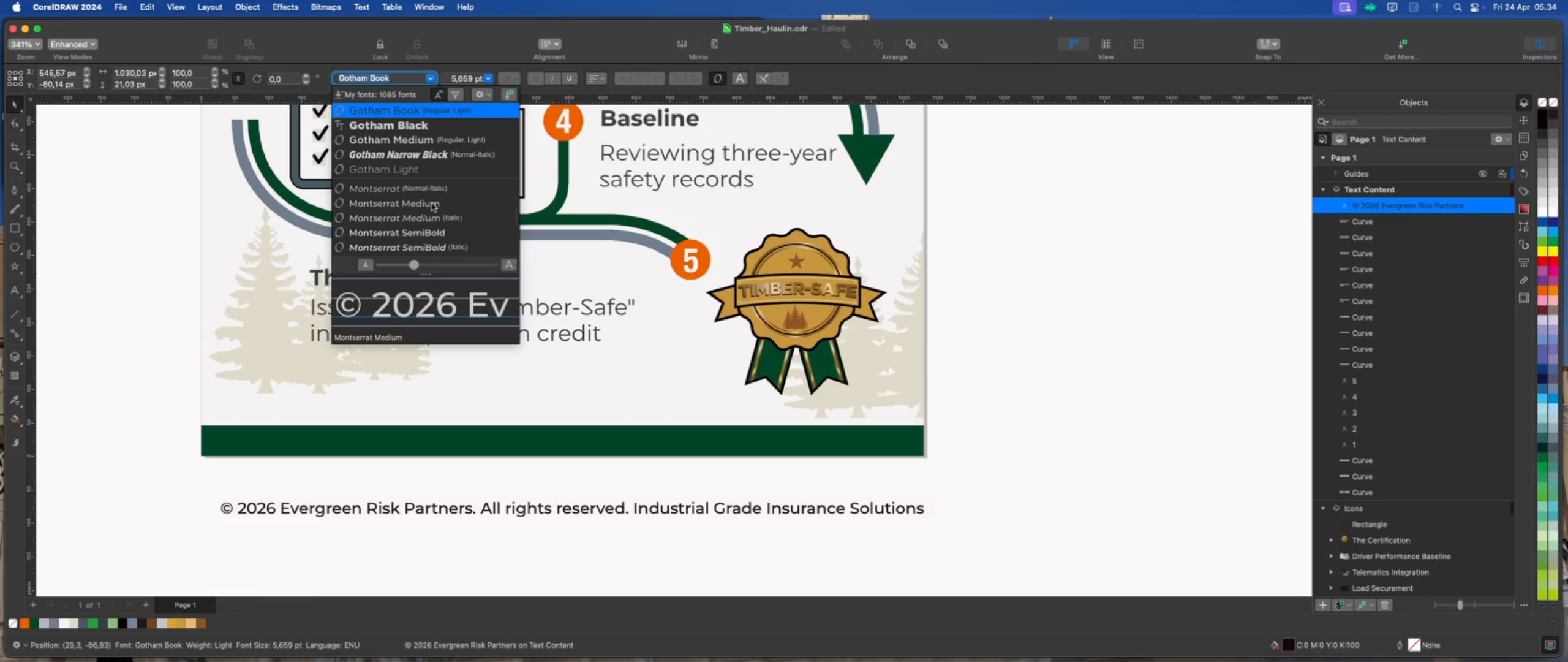 
scroll: coordinate [426, 215], scroll_direction: up, amount: 2.0
 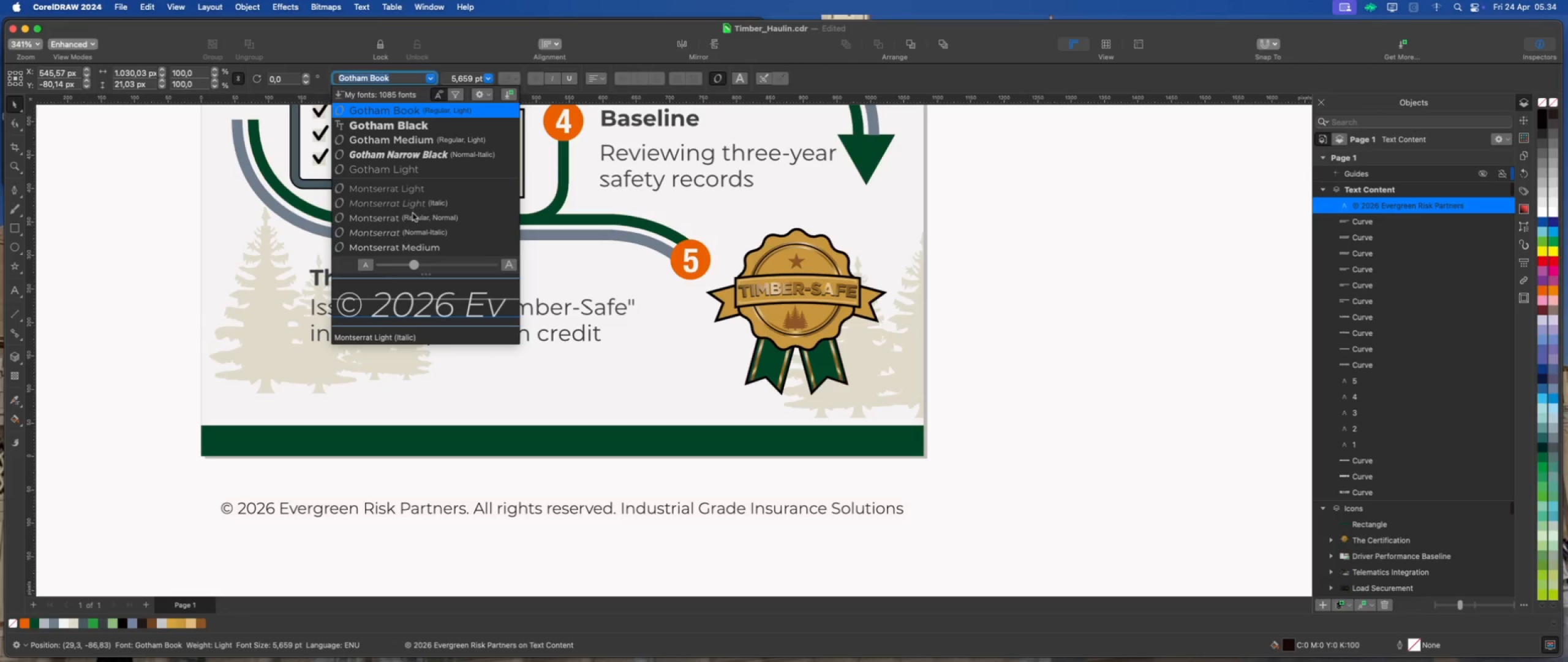 
wait(6.23)
 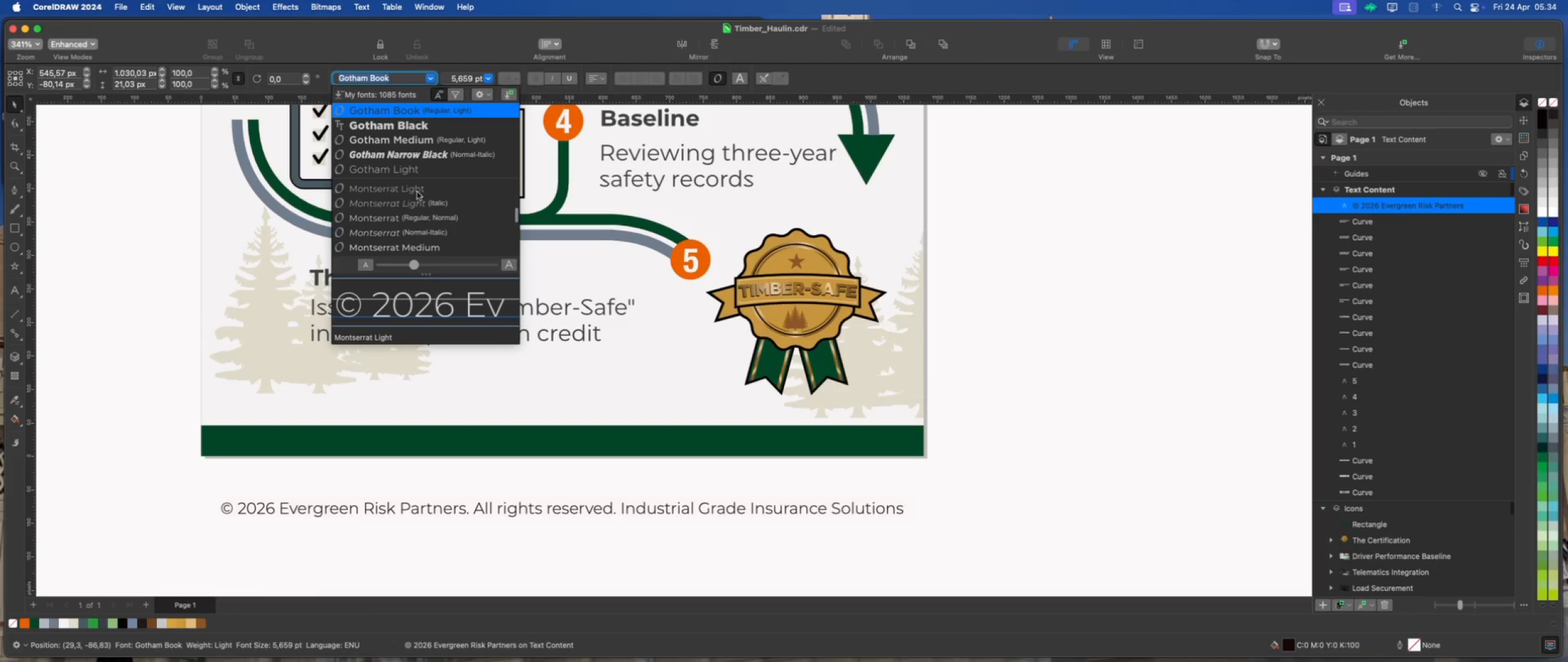 
left_click([413, 222])
 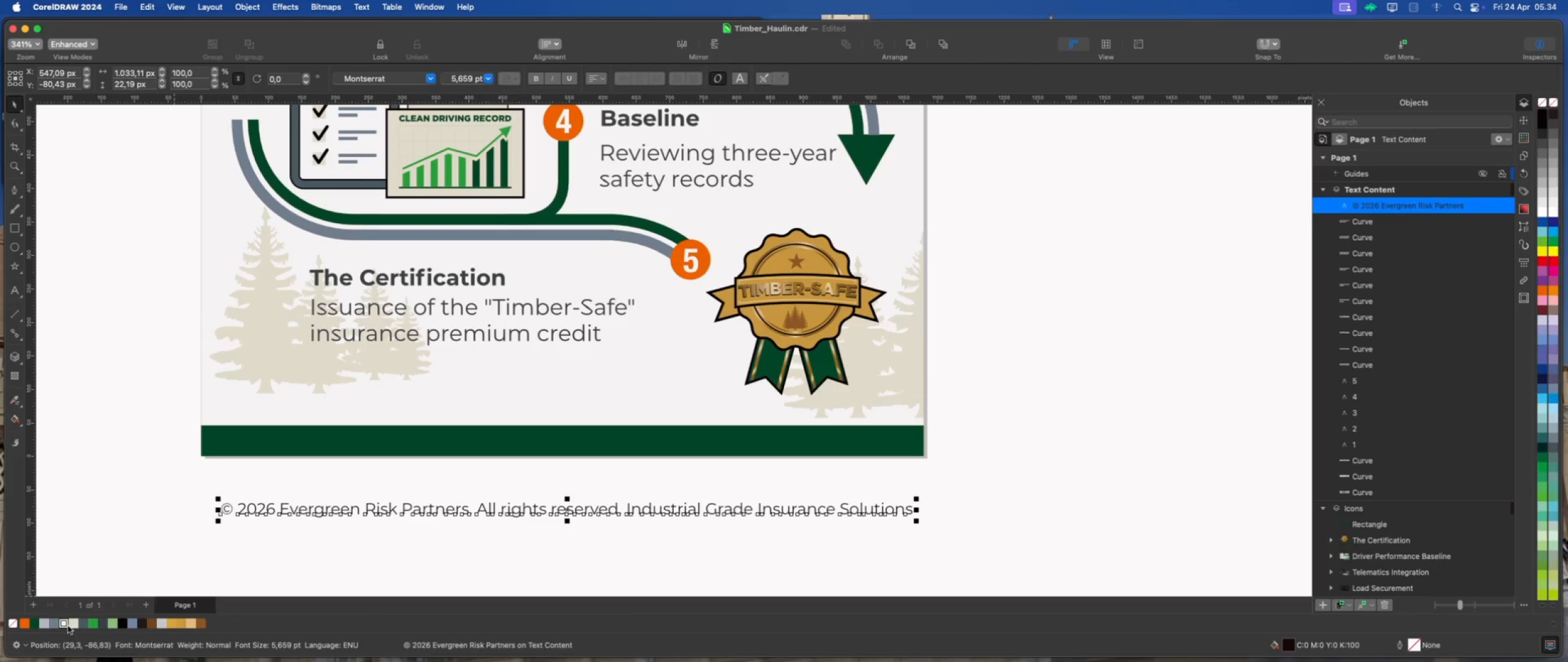 
wait(6.26)
 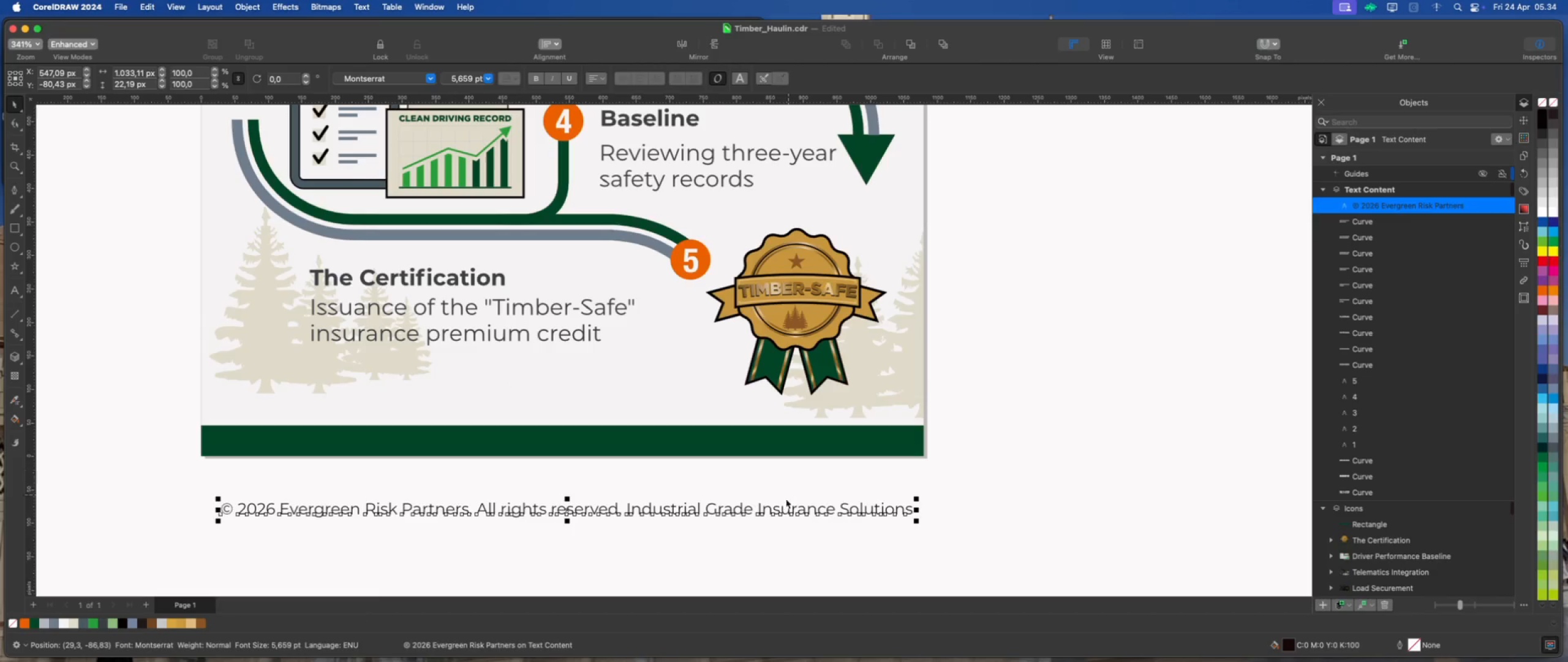 
left_click([71, 624])
 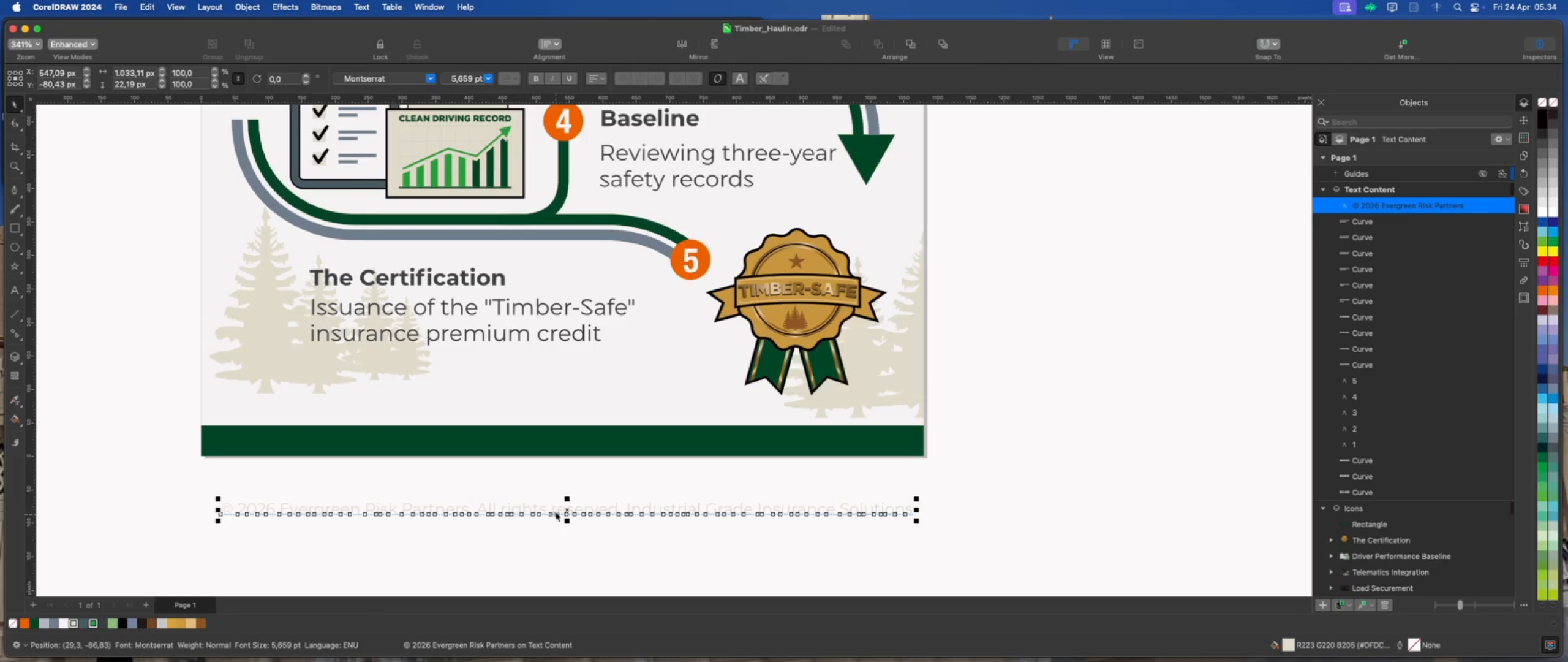 
hold_key(key=ShiftLeft, duration=0.58)
left_click([559, 447])
 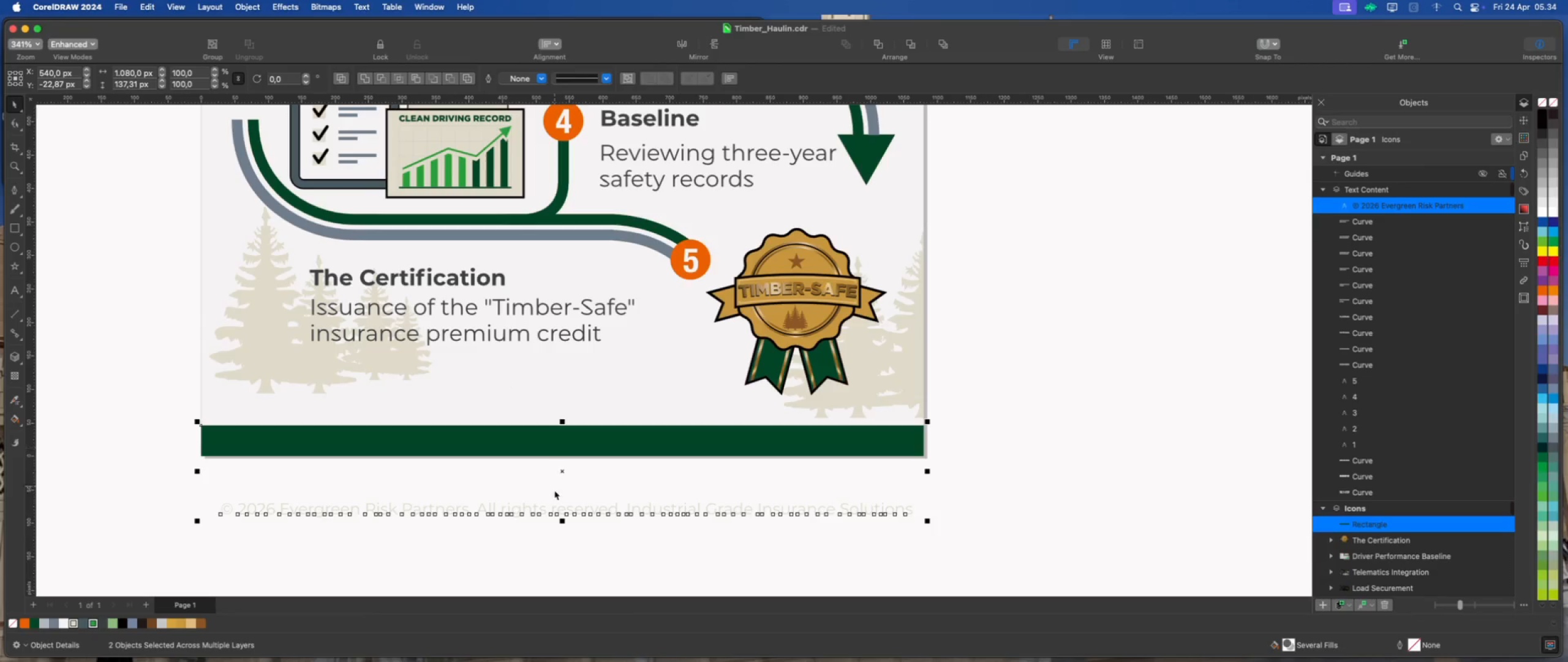 
type(CE)
 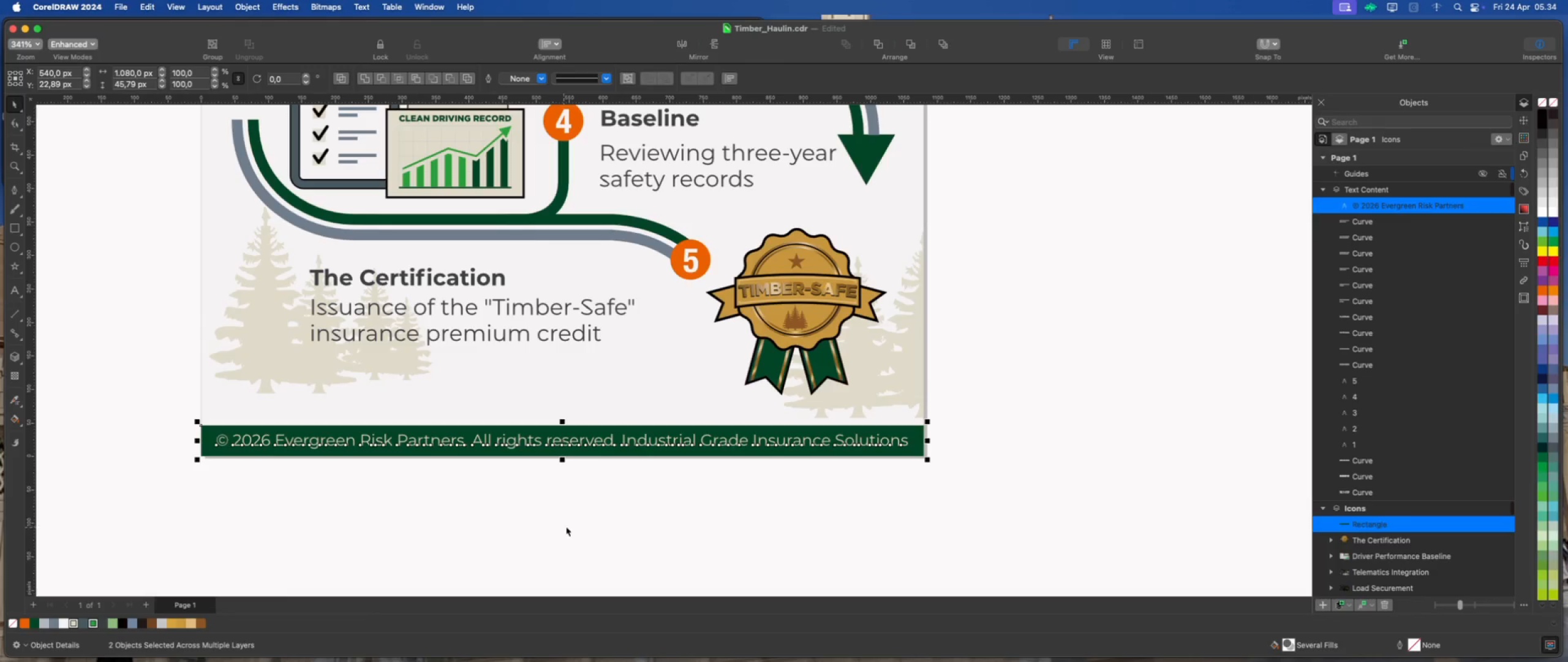 
left_click([567, 527])
 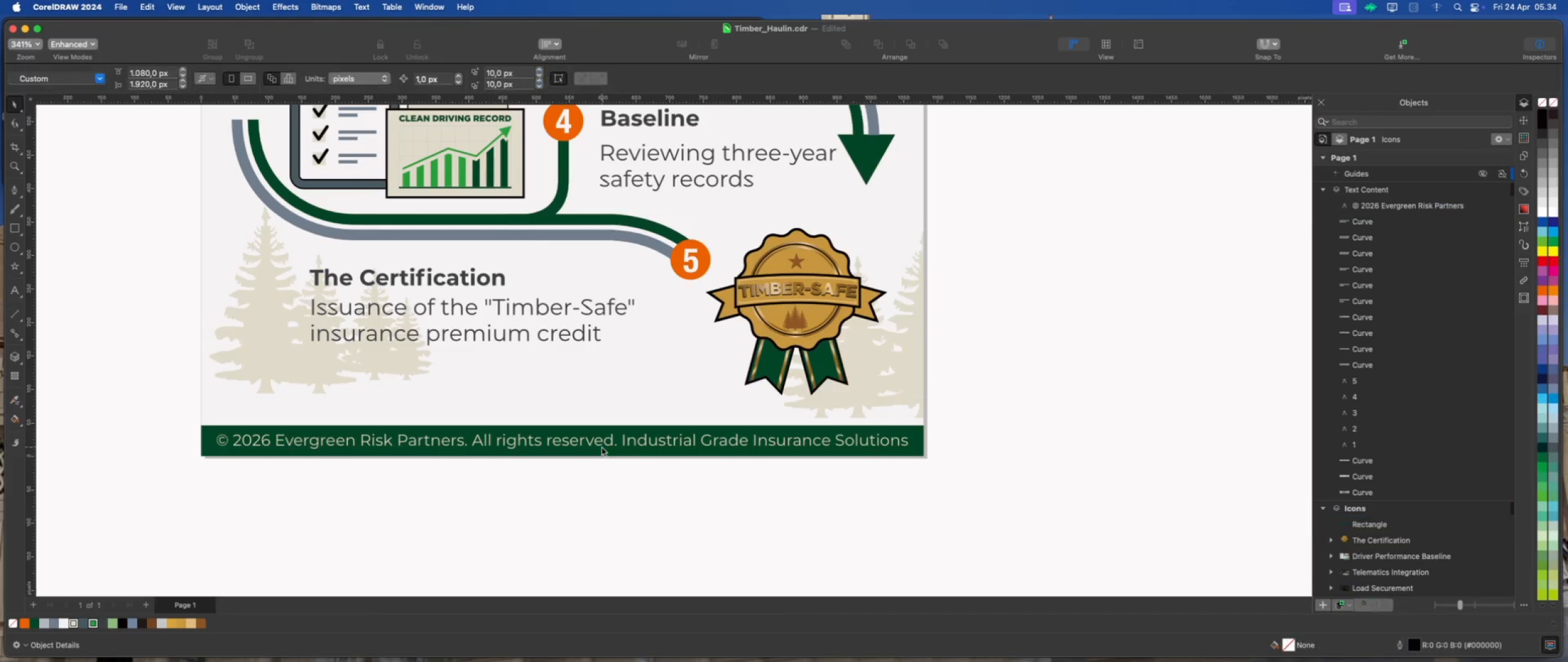 
left_click([603, 443])
 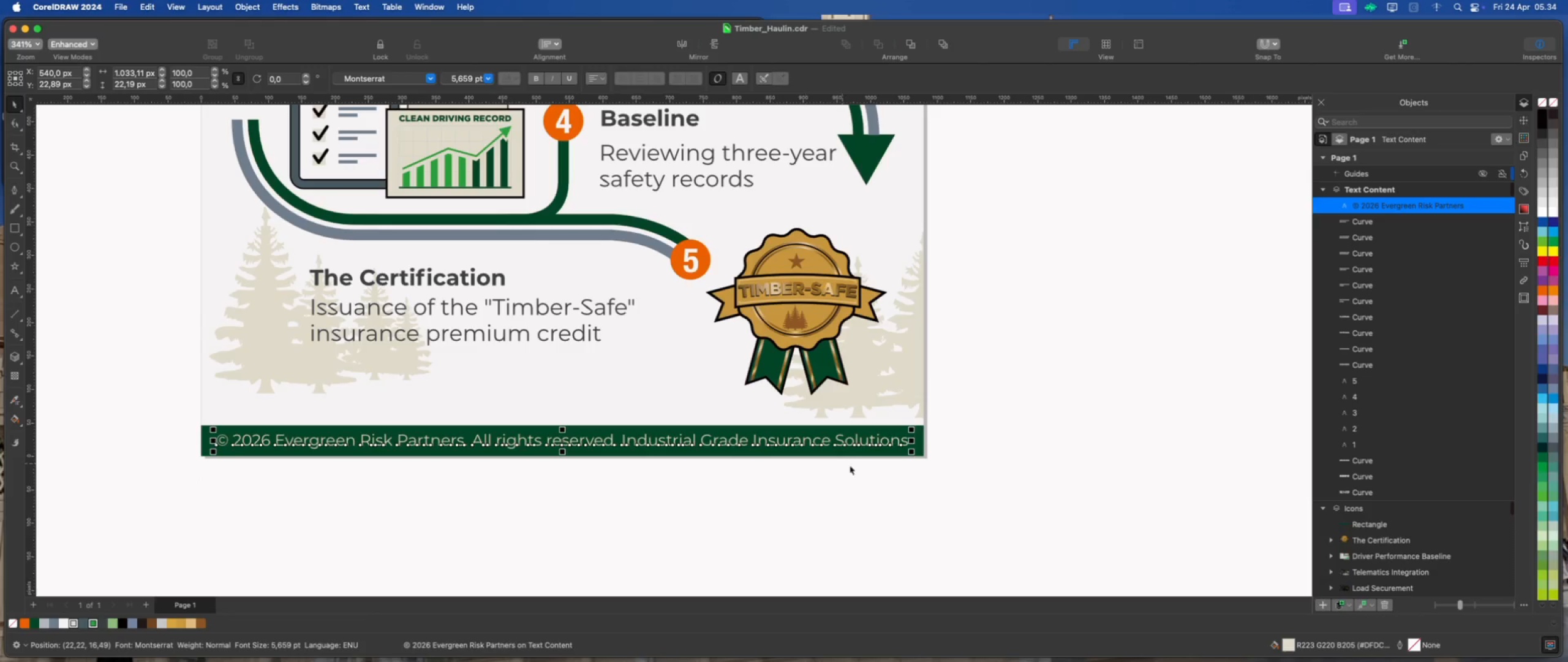 
scroll: coordinate [900, 467], scroll_direction: up, amount: 2.0
 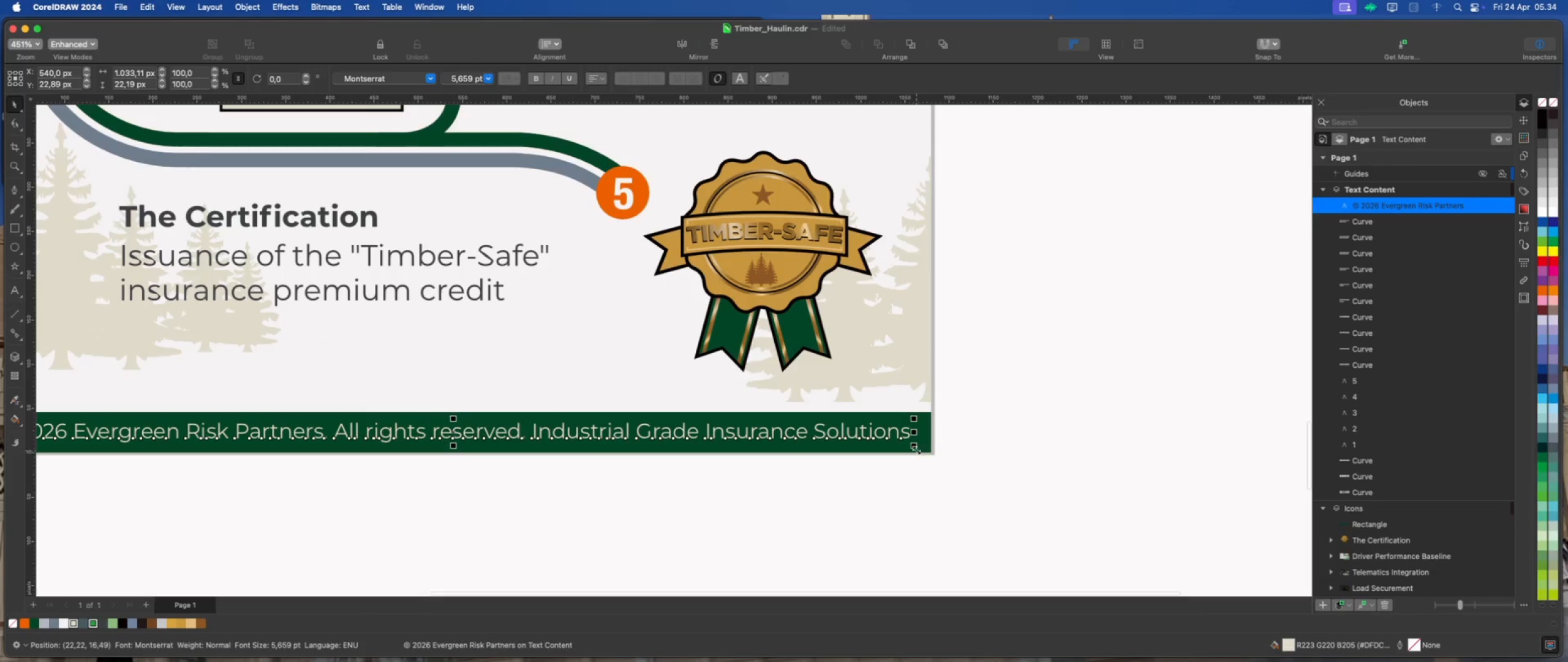 
left_click_drag(start_coordinate=[916, 449], to_coordinate=[910, 447])
 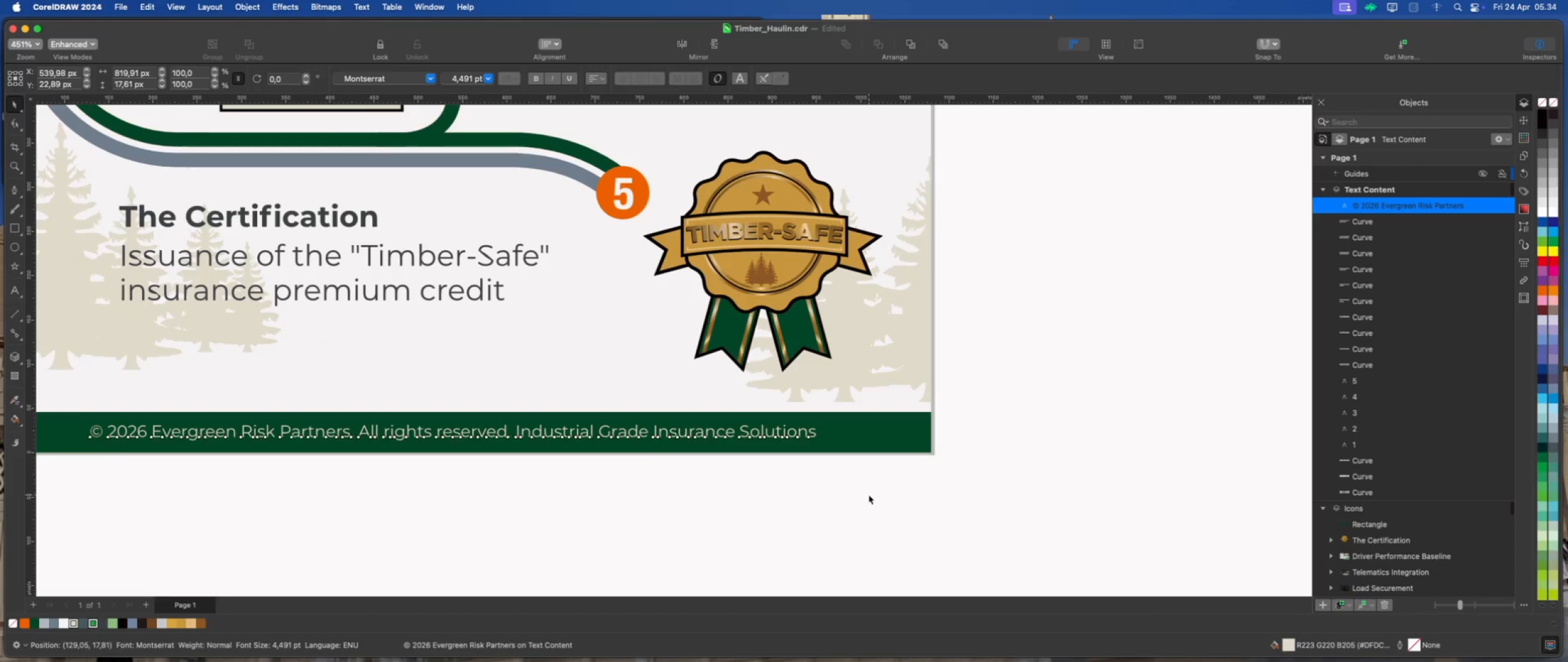 
hold_key(key=ShiftLeft, duration=1.48)
 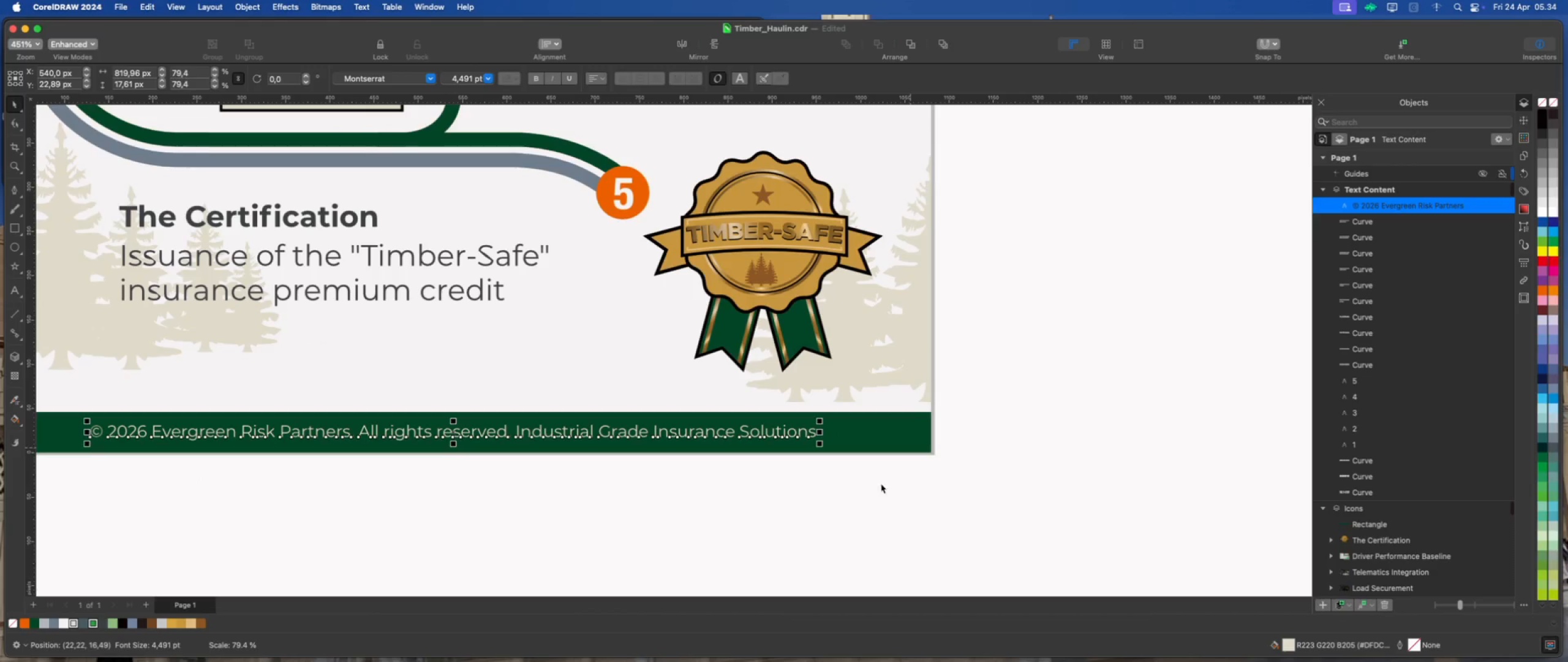 
left_click([869, 495])
 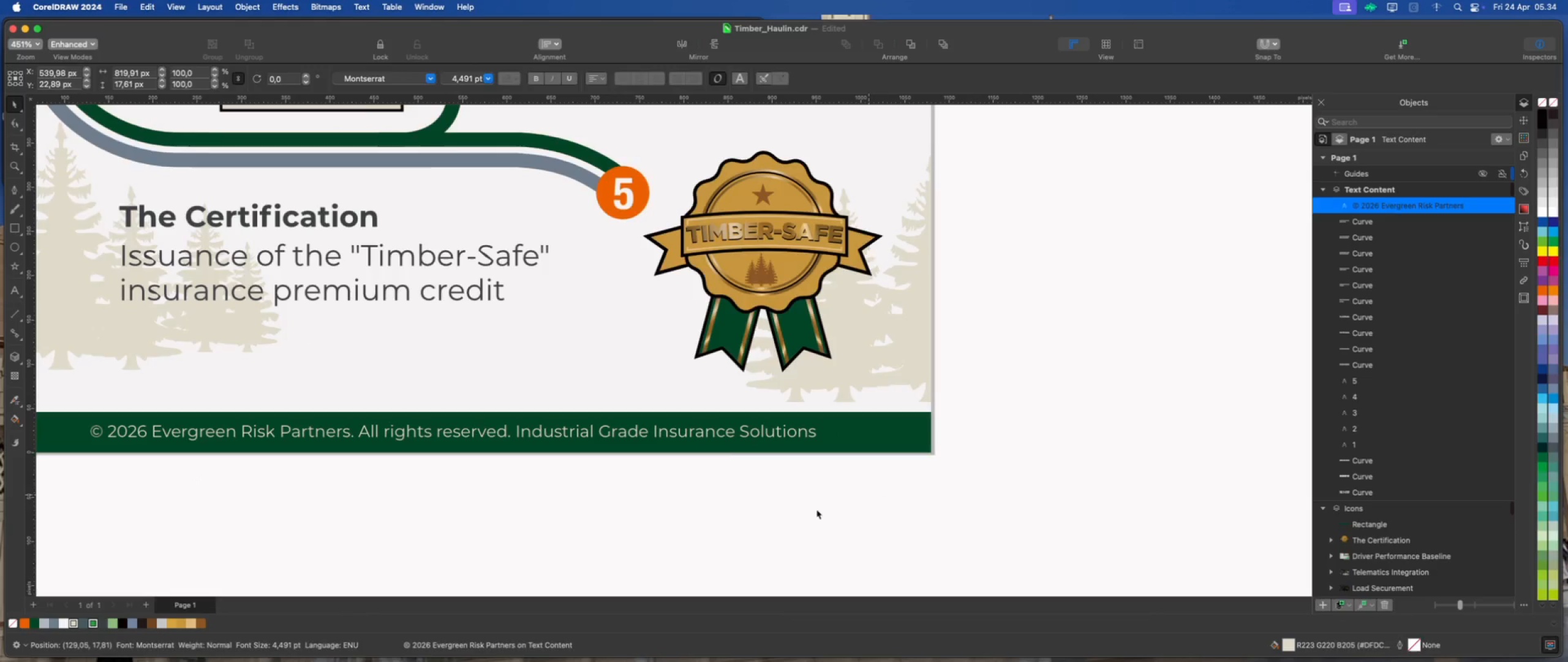 
scroll: coordinate [766, 531], scroll_direction: down, amount: 4.0
 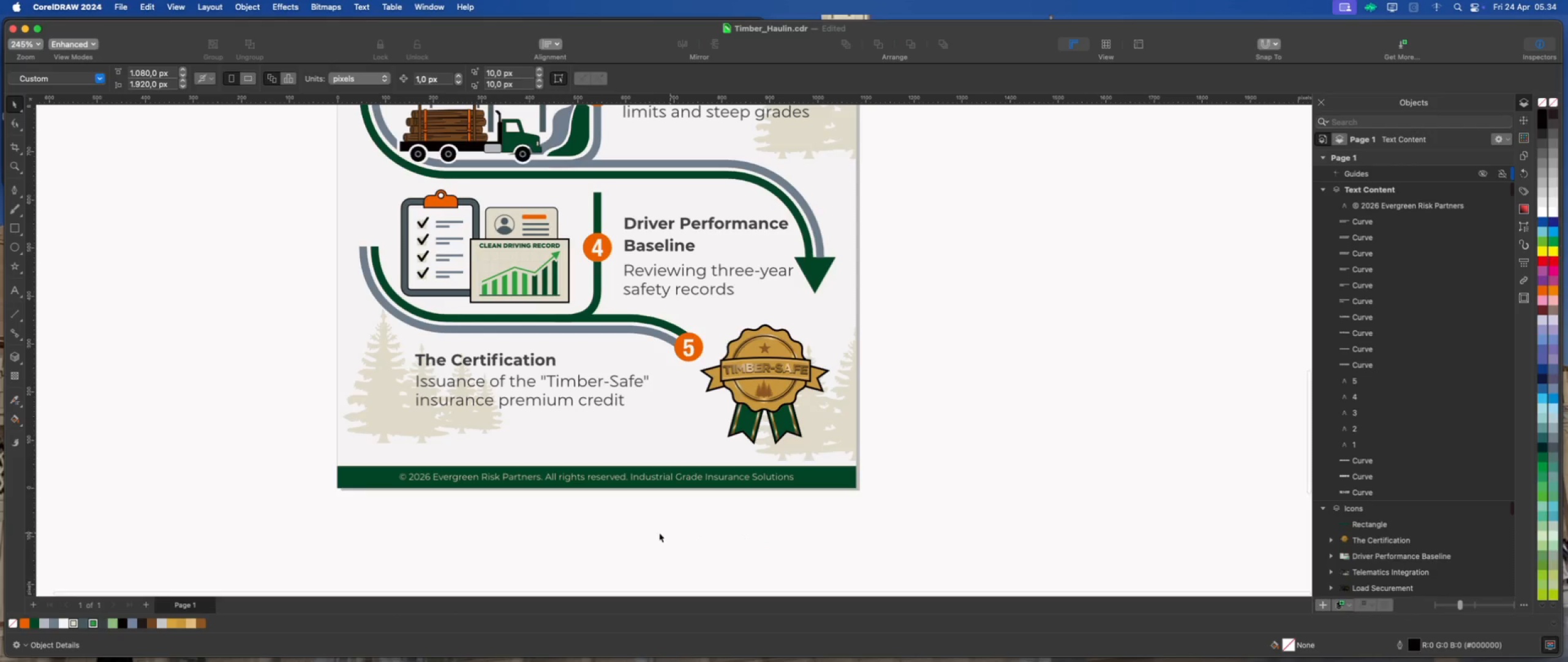 
scroll: coordinate [609, 501], scroll_direction: up, amount: 4.0
 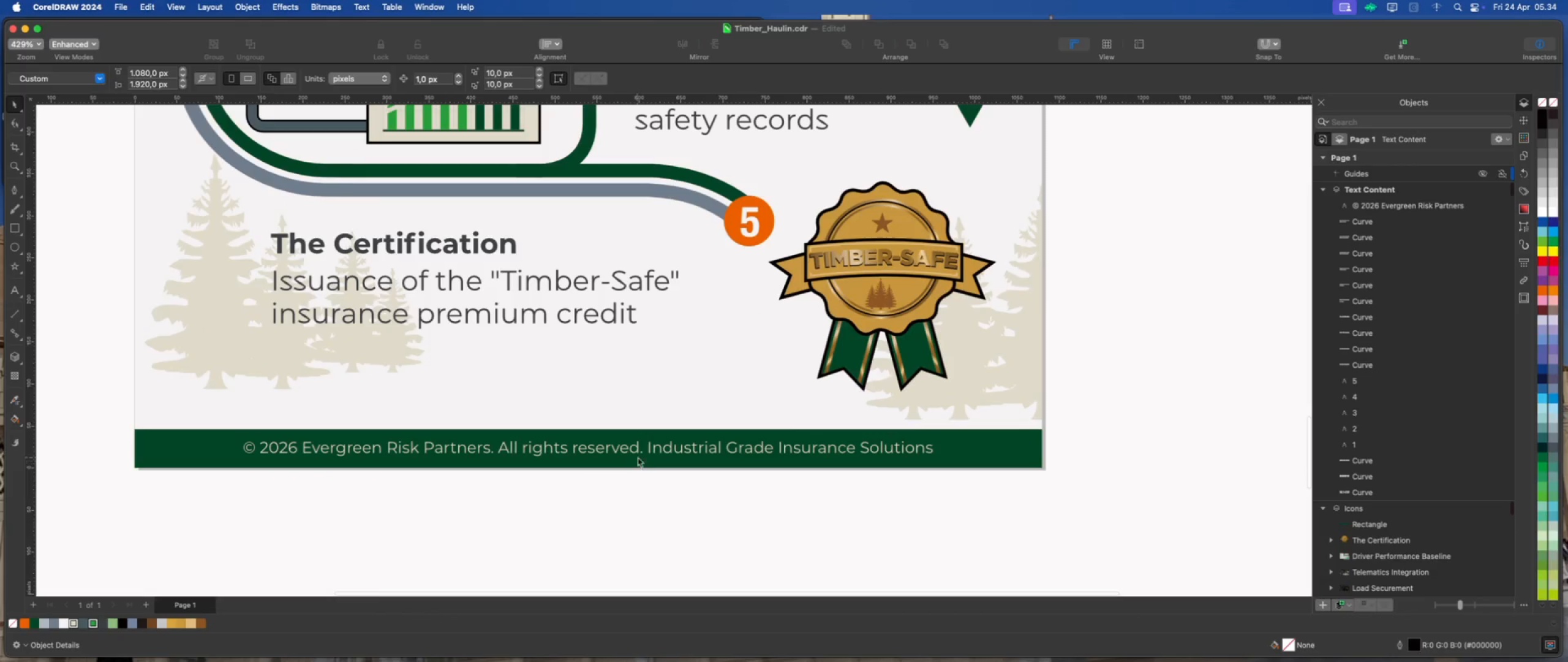 
left_click([639, 452])
 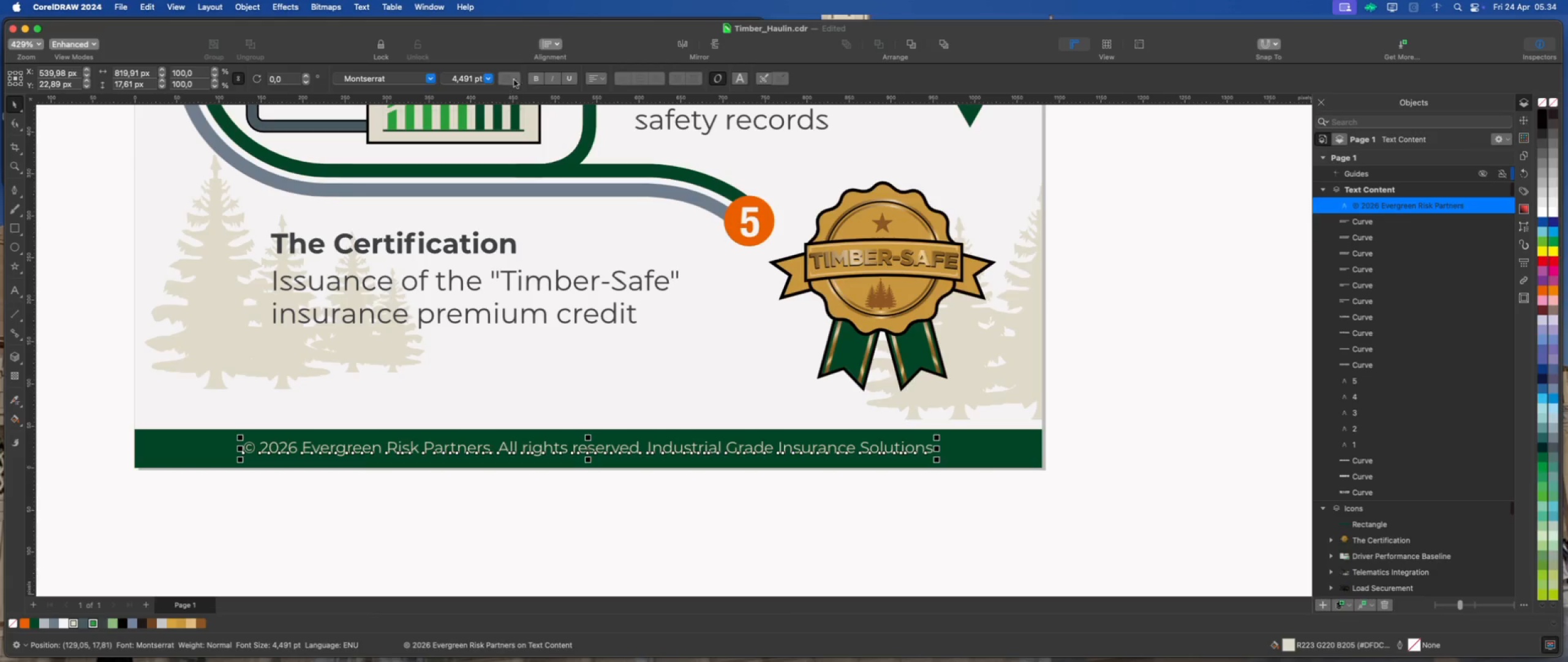 
left_click([607, 78])
 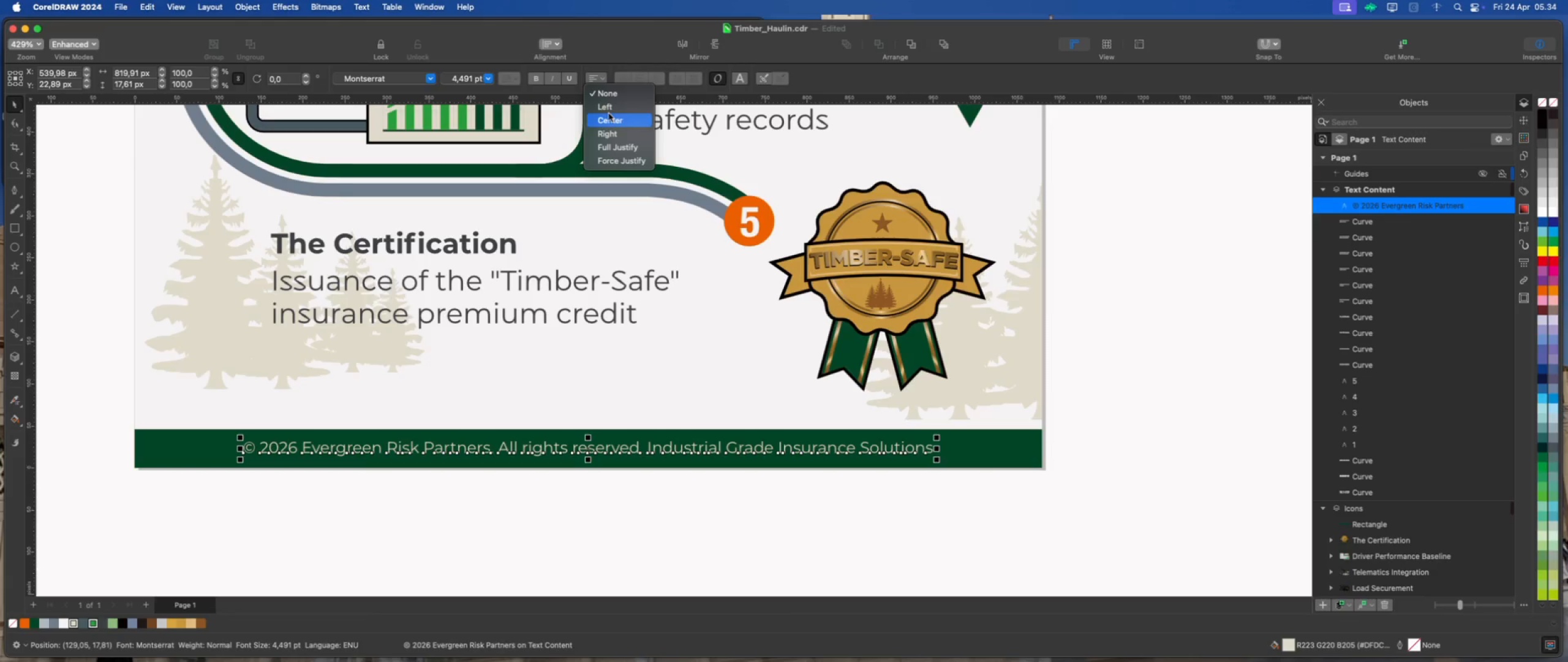 
left_click([609, 116])
 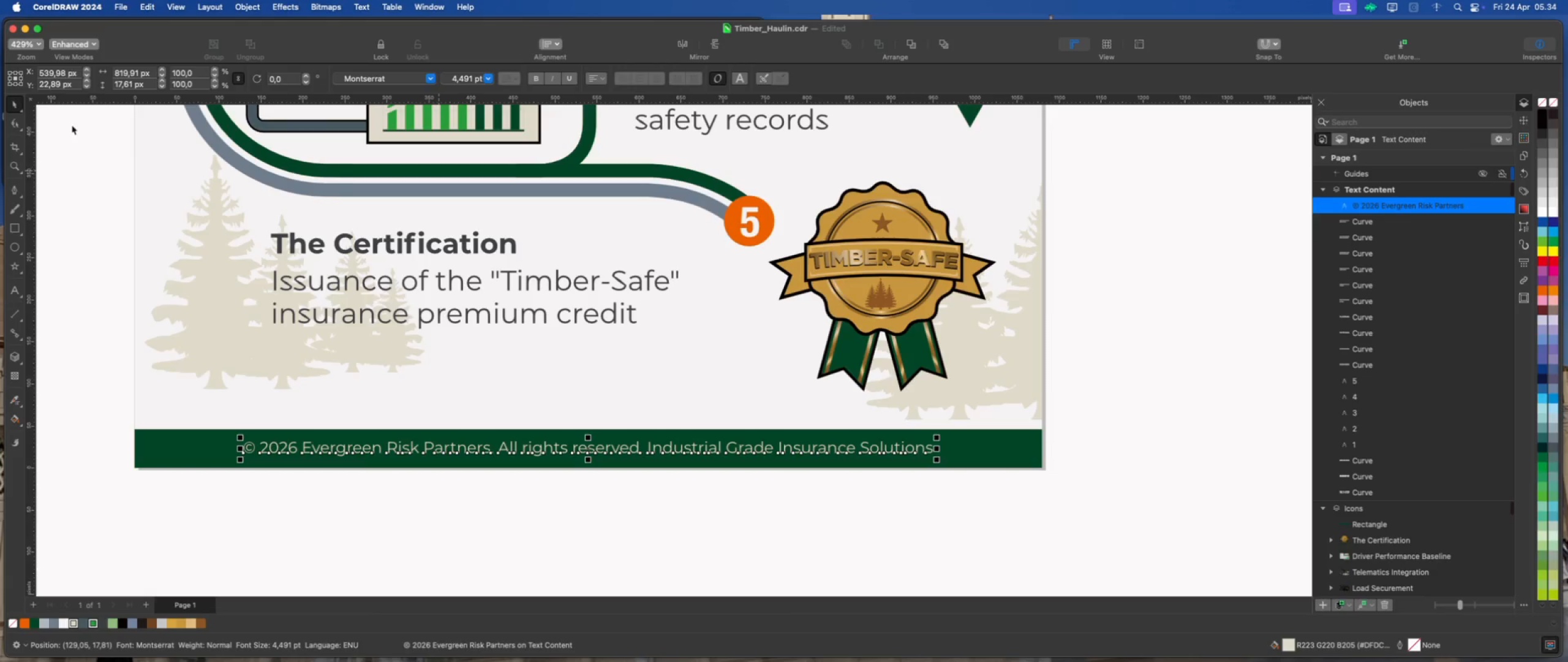 
left_click([15, 124])
 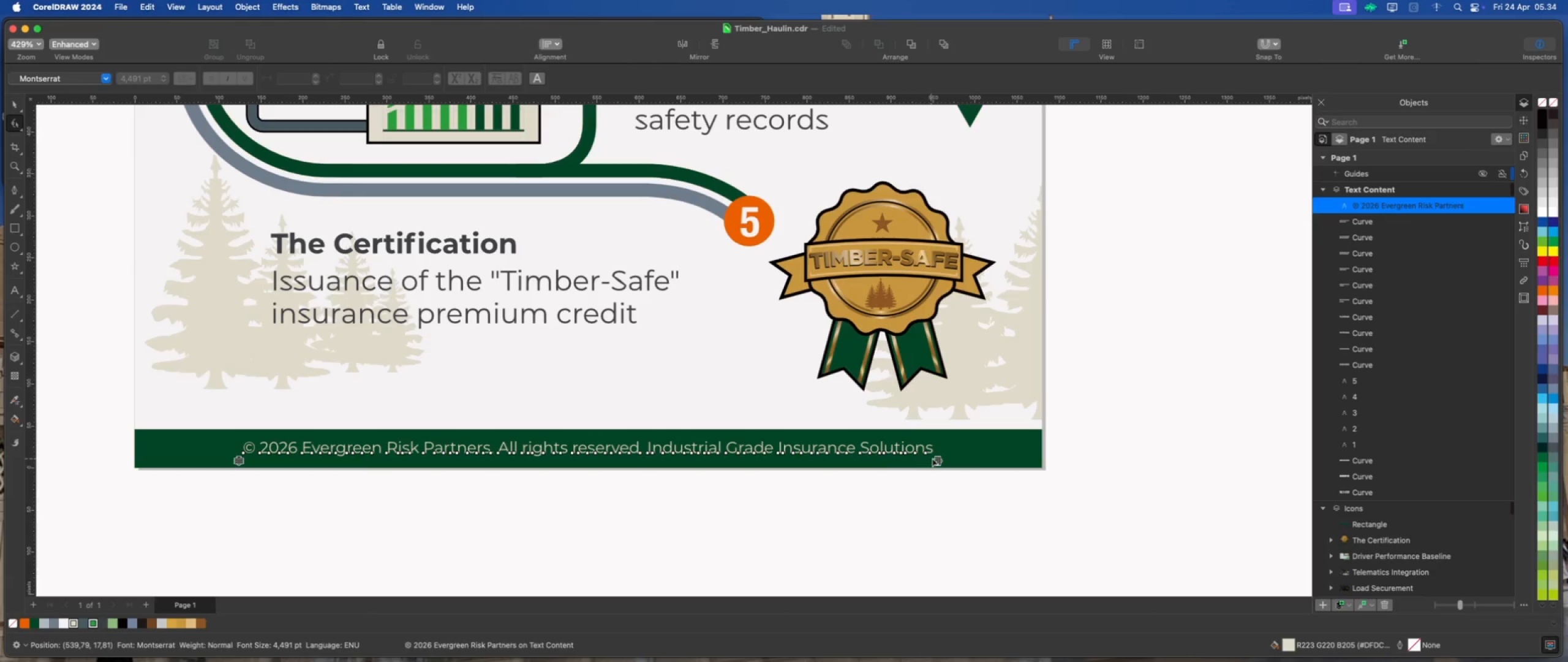 
left_click_drag(start_coordinate=[938, 458], to_coordinate=[1024, 471])
 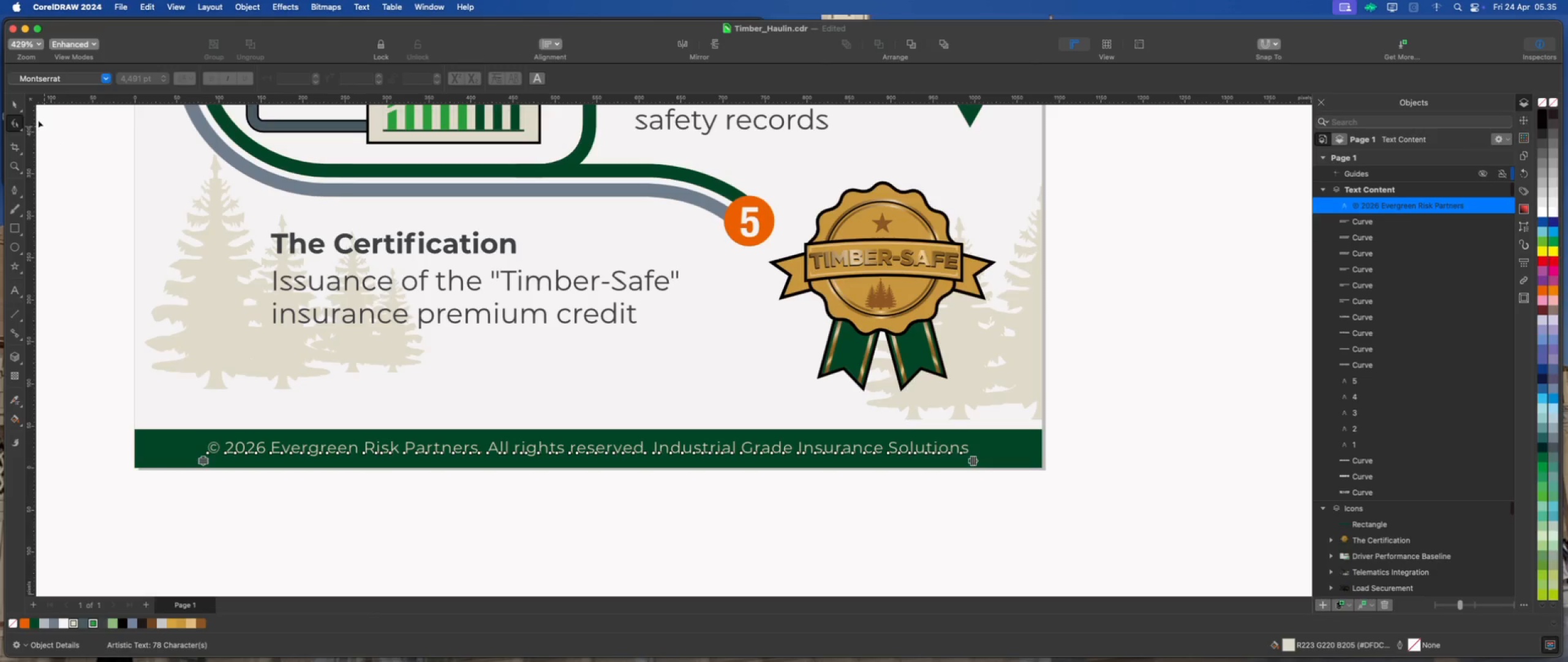 
left_click([17, 102])
 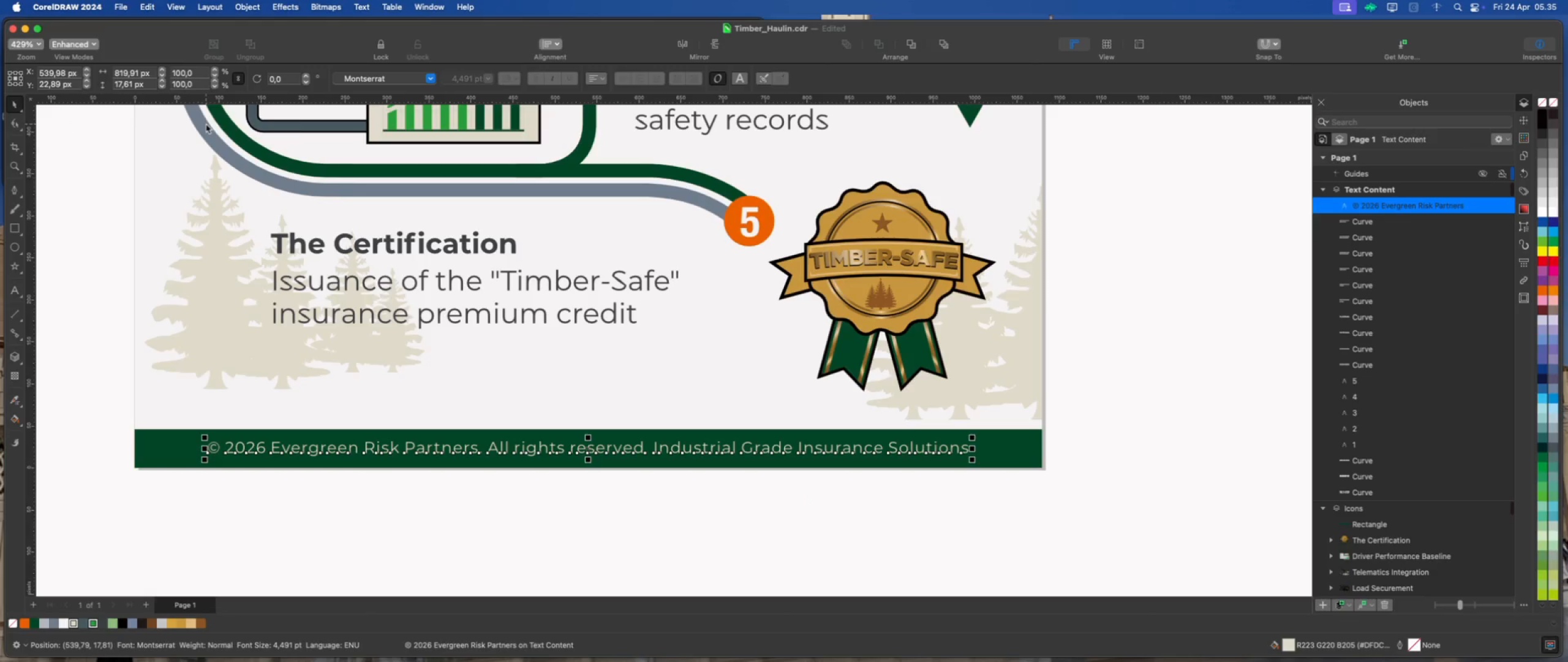 
wait(5.74)
 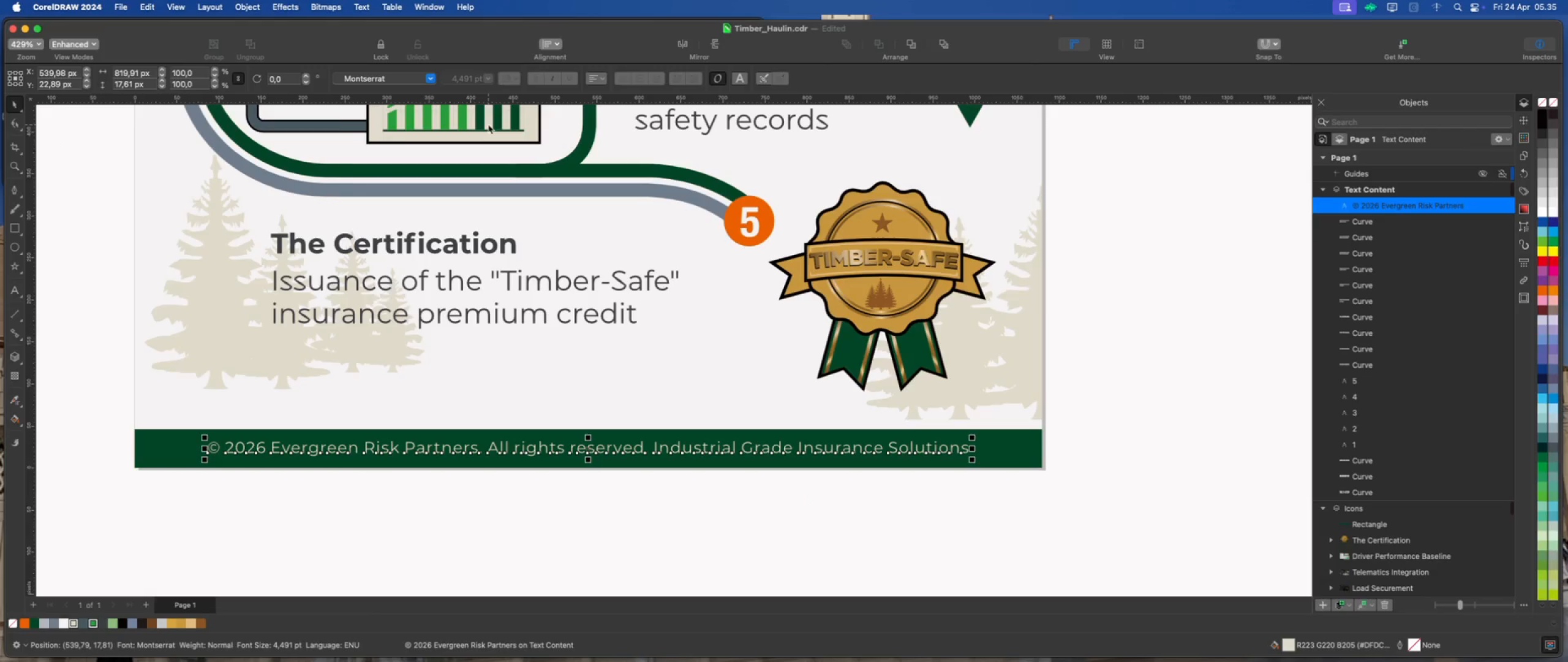 
left_click([485, 82])
 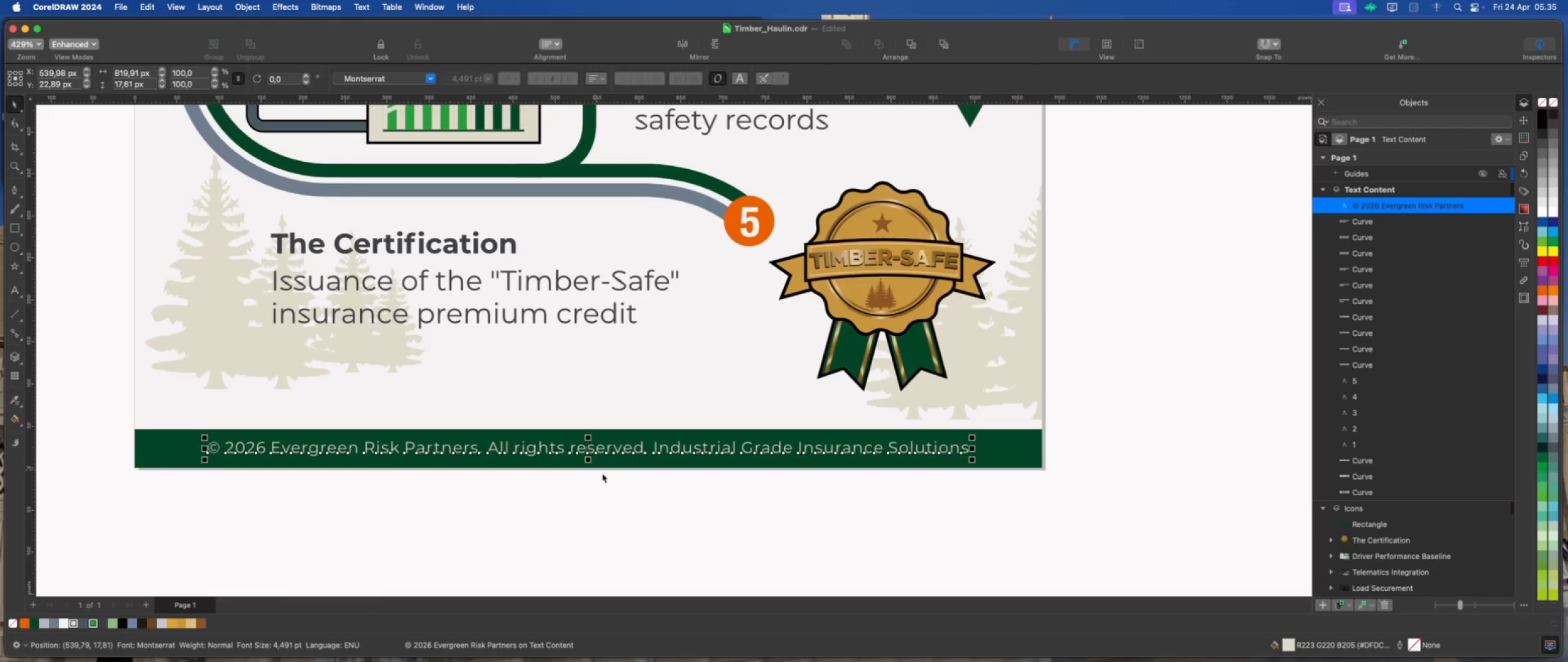 
left_click([633, 509])
 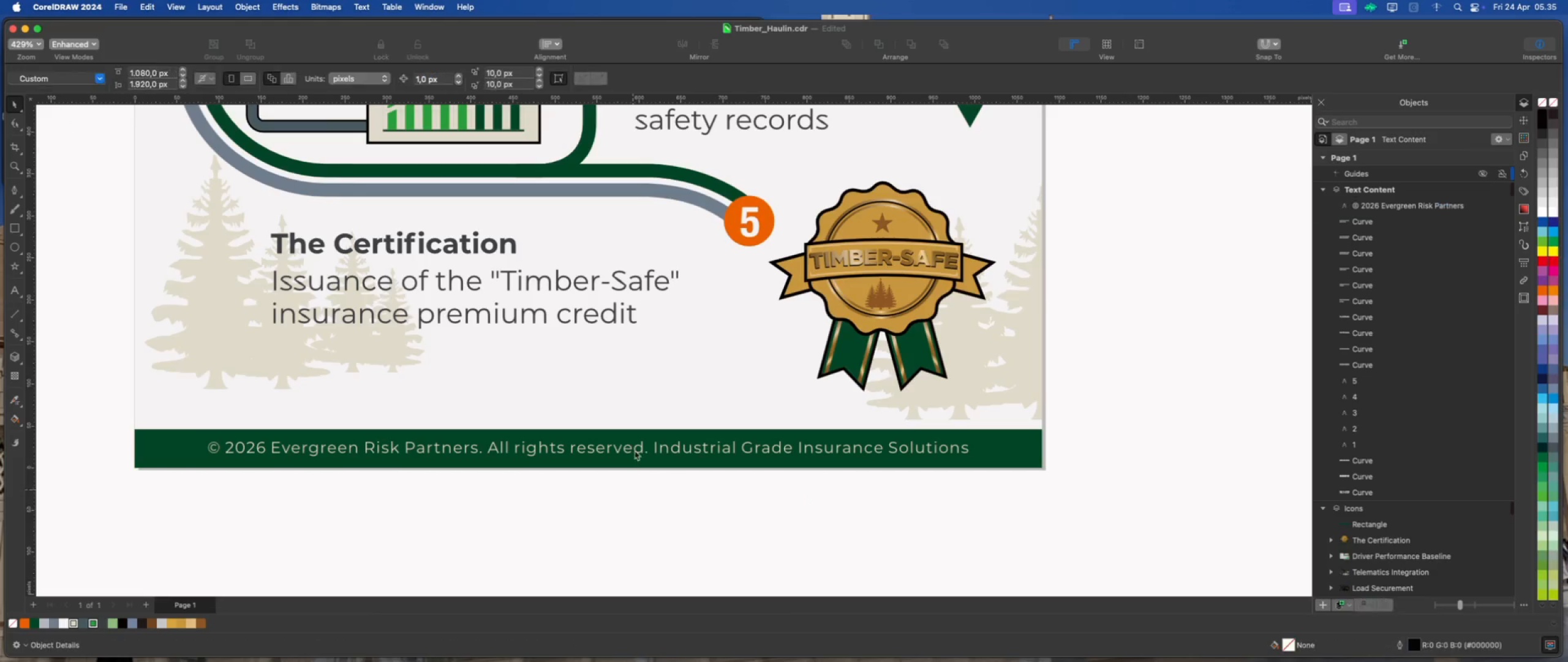 
left_click([635, 450])
 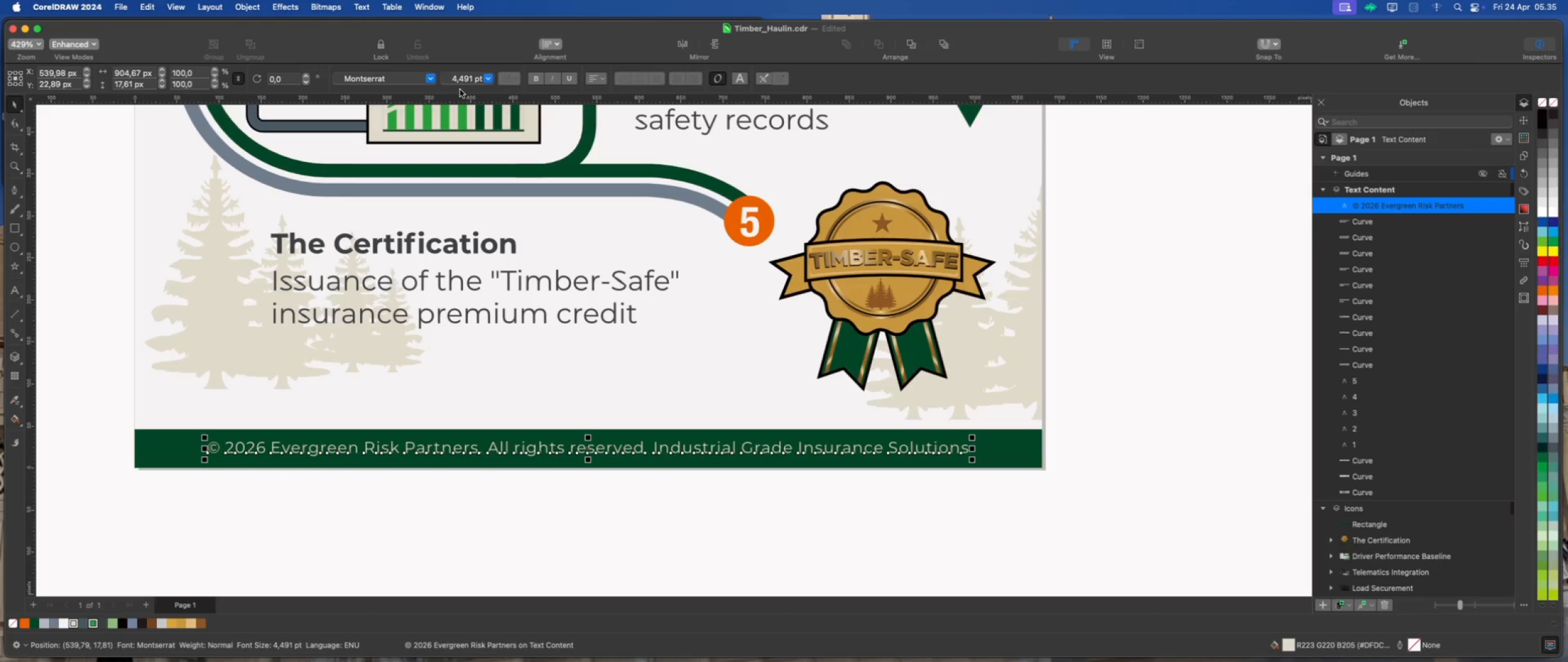 
left_click([451, 74])
 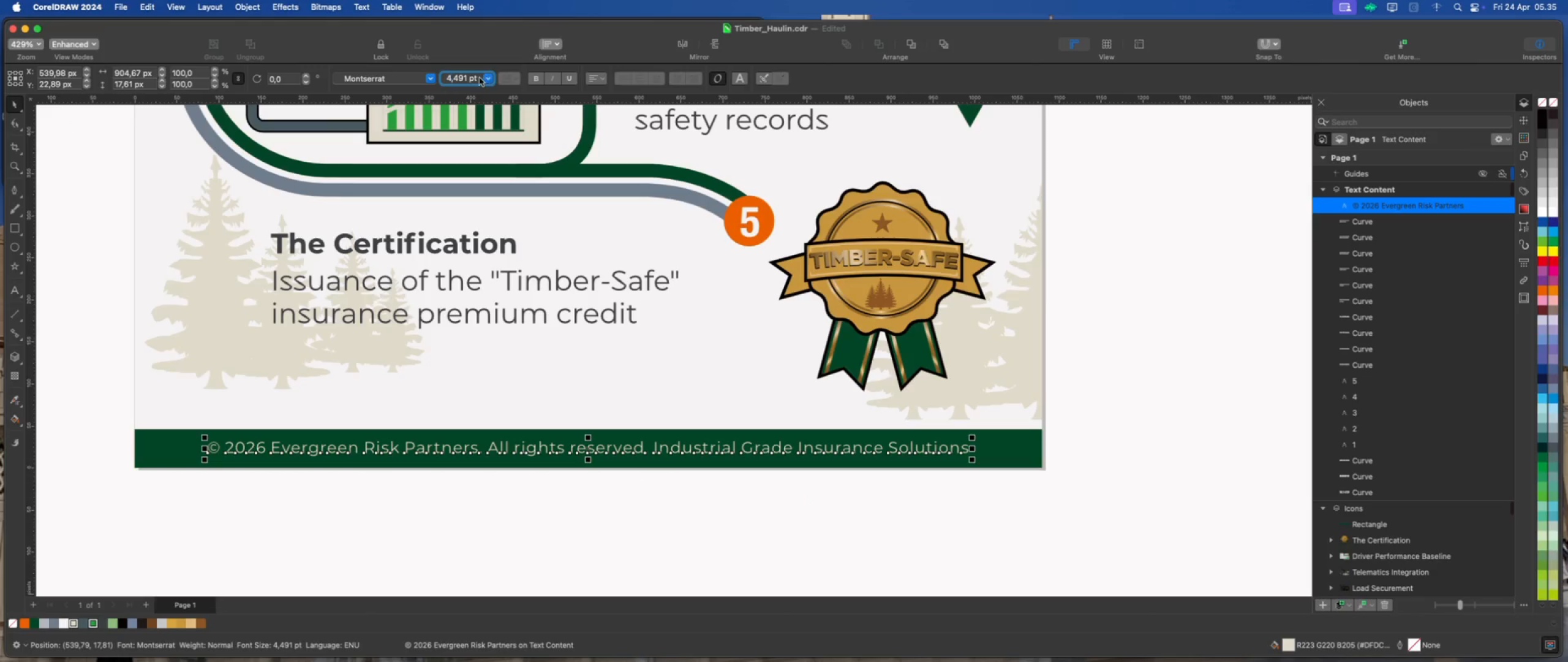 
left_click_drag(start_coordinate=[478, 77], to_coordinate=[420, 77])
 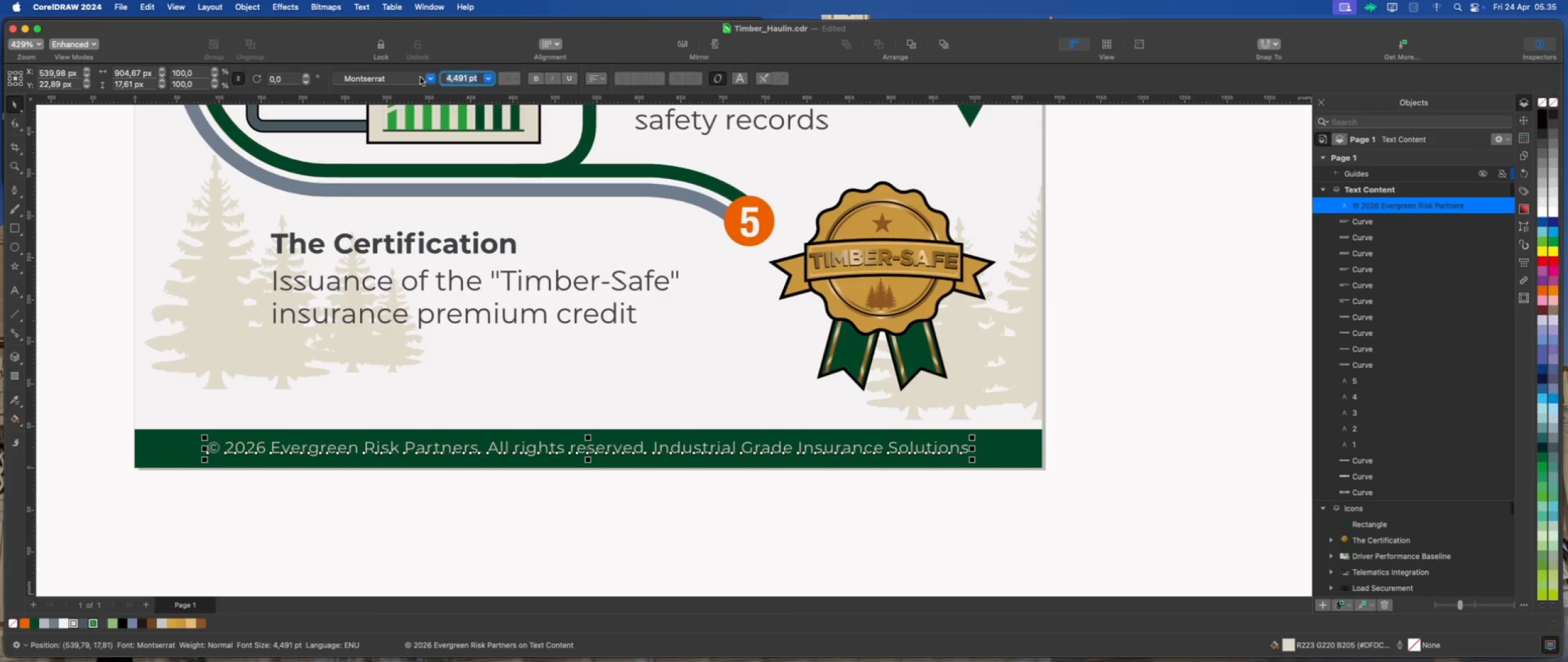 
key(Numpad4)
 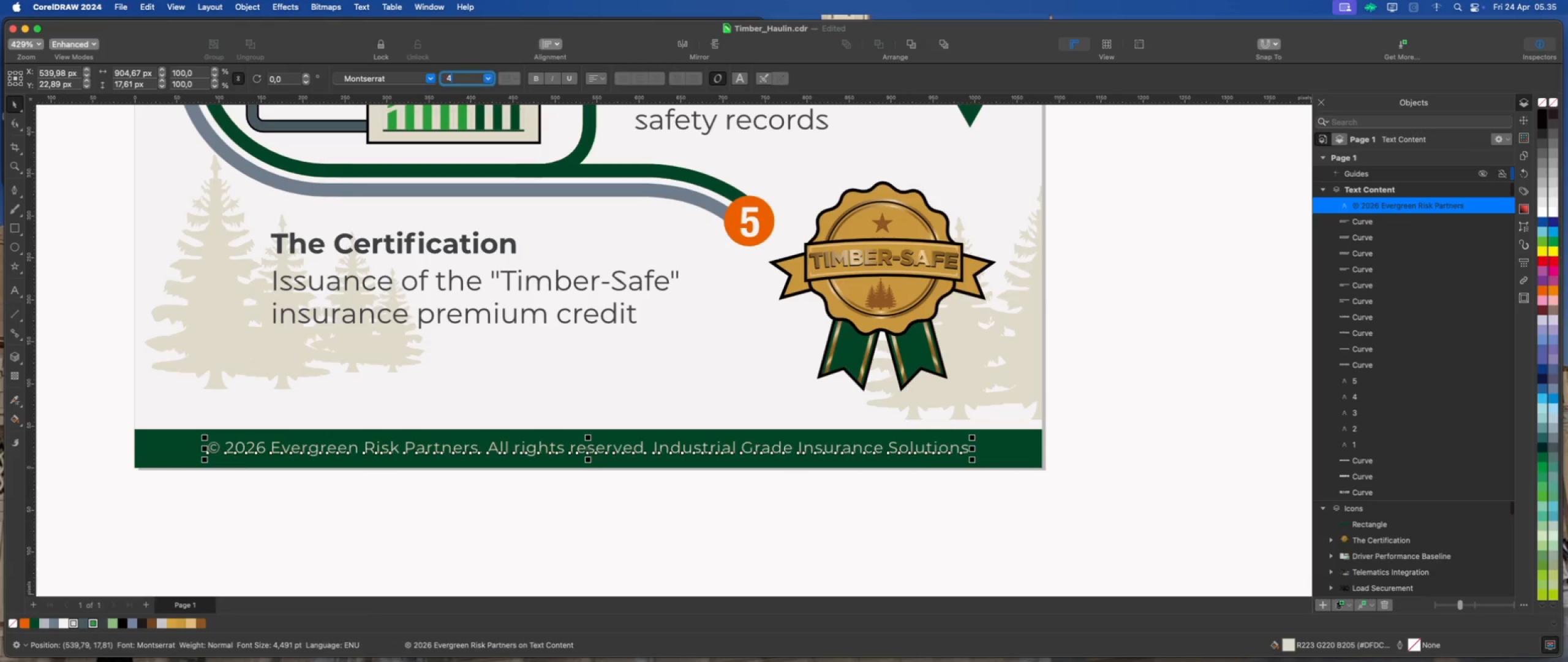 
key(Enter)
 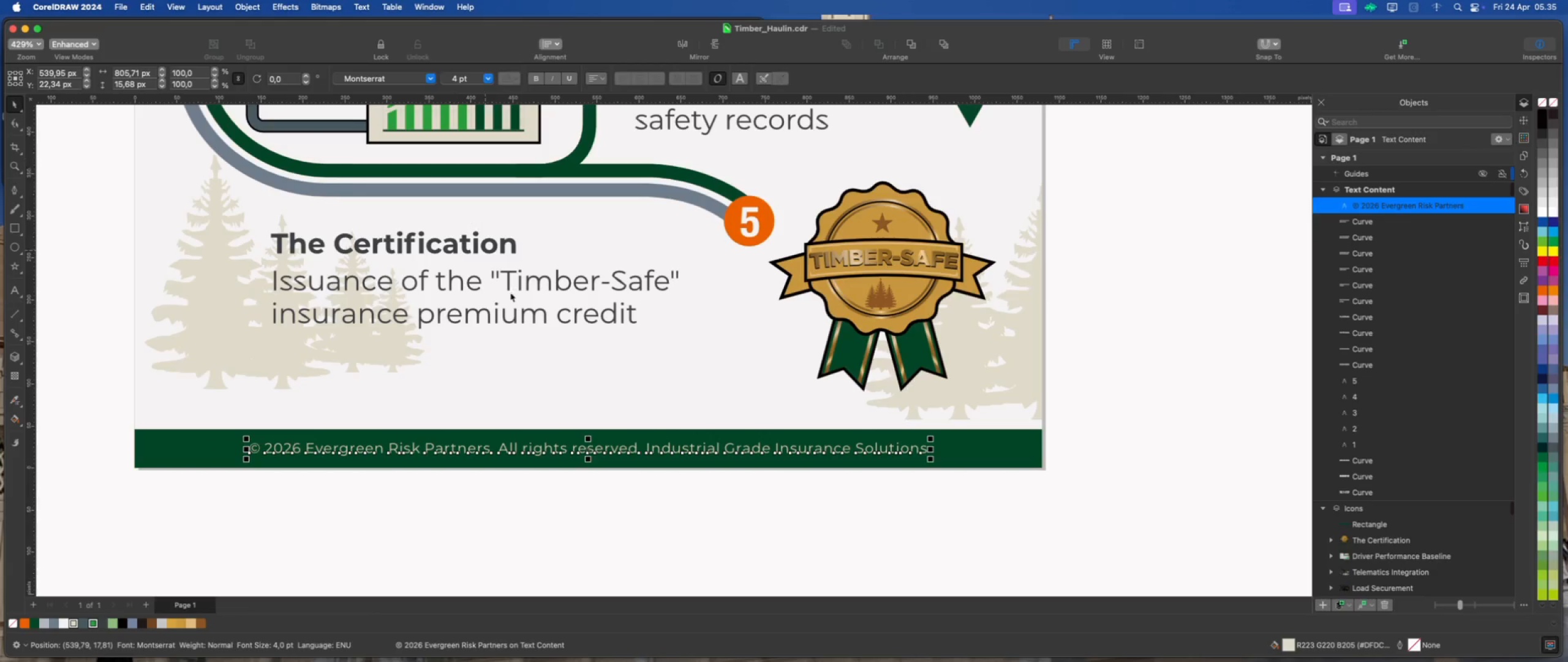 
left_click([609, 481])
 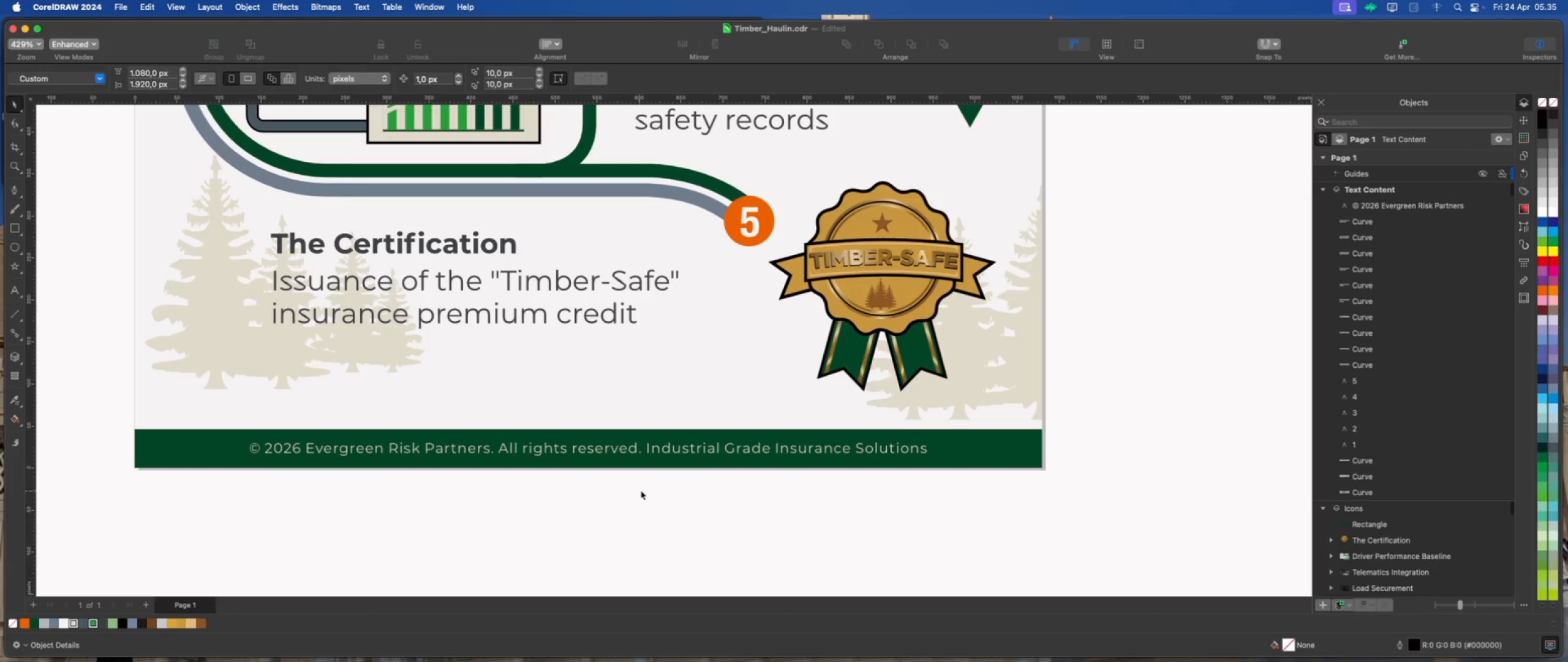 
scroll: coordinate [641, 490], scroll_direction: down, amount: 2.0
 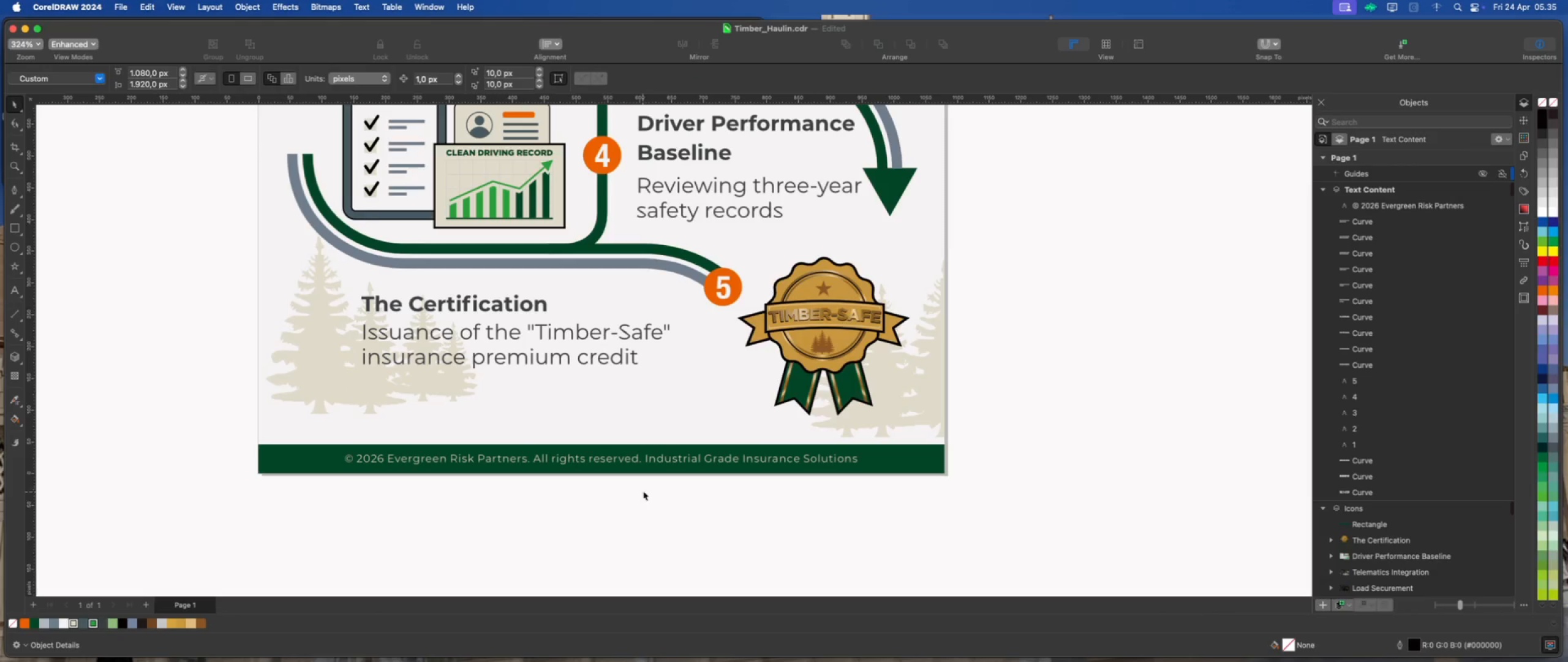 
left_click([663, 462])
 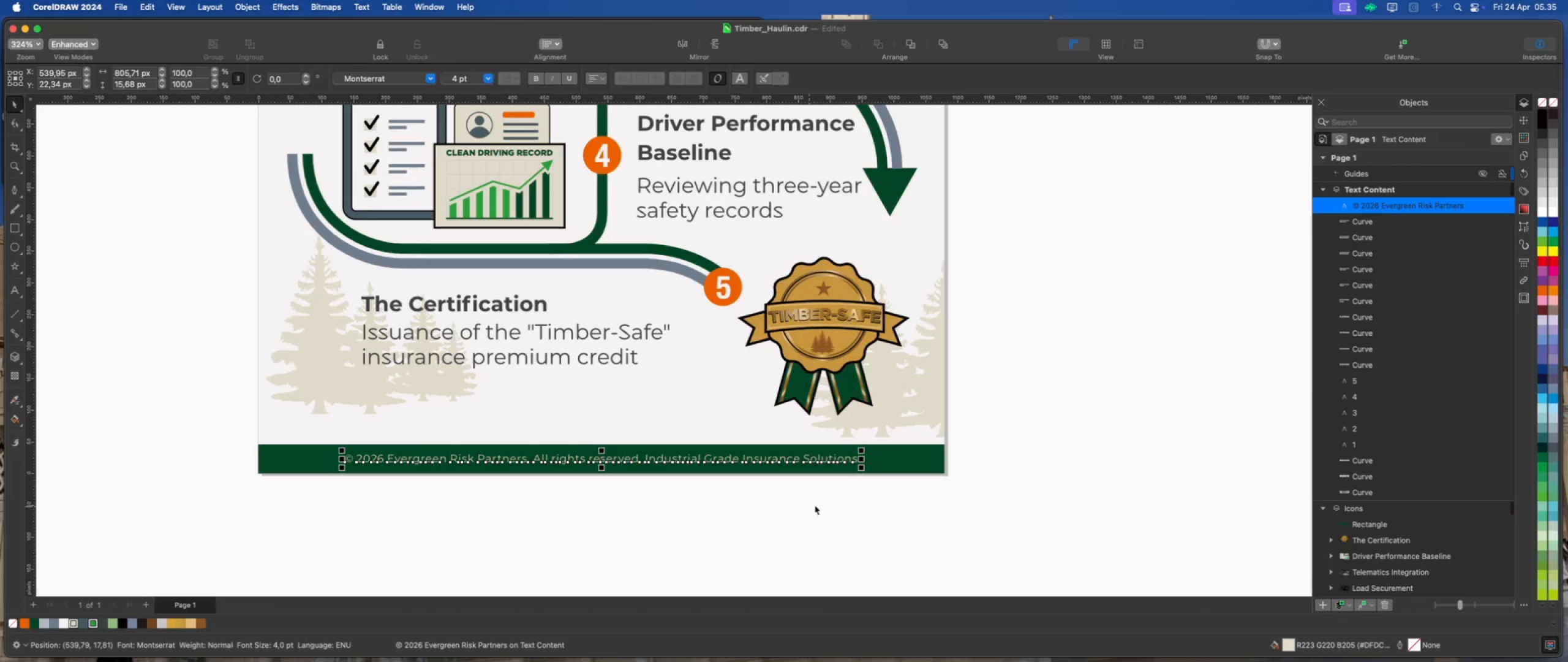 
scroll: coordinate [838, 496], scroll_direction: up, amount: 2.0
 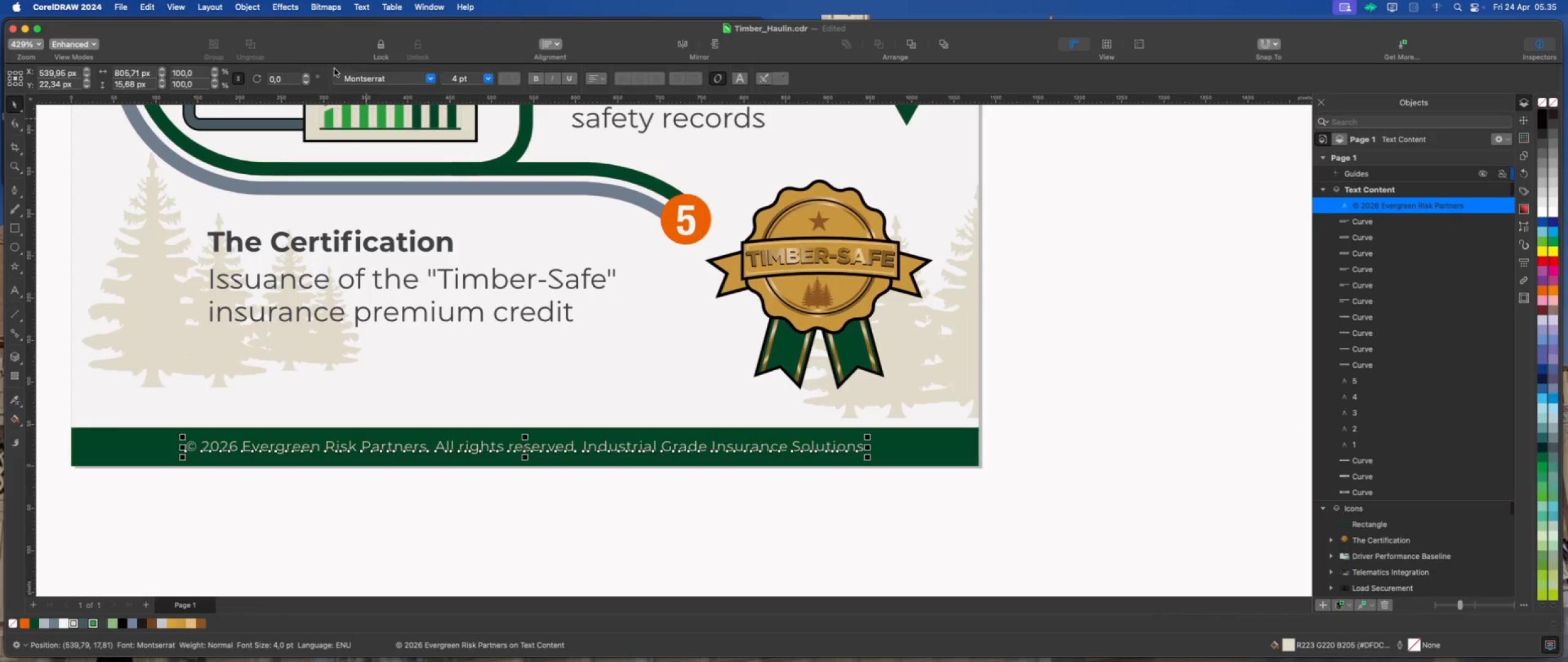 
left_click([478, 77])
 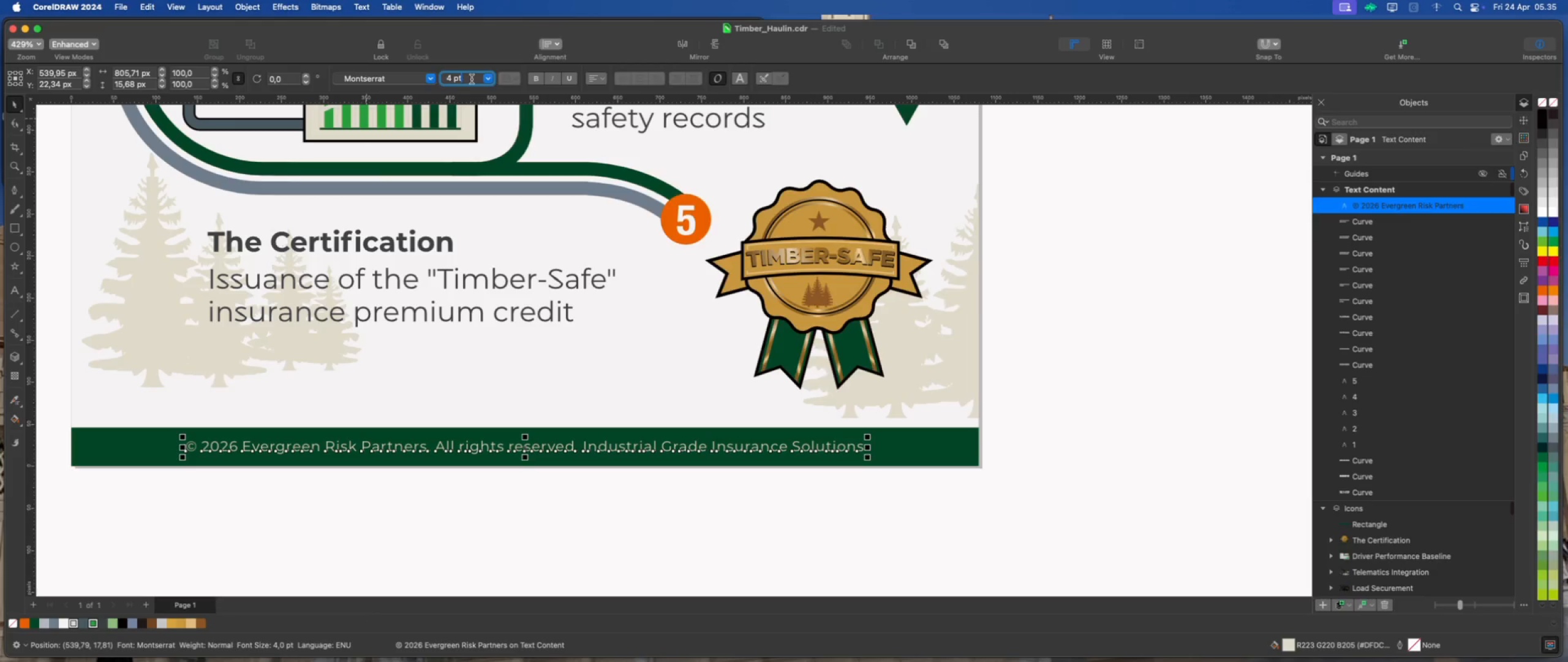 
left_click_drag(start_coordinate=[472, 79], to_coordinate=[430, 79])
 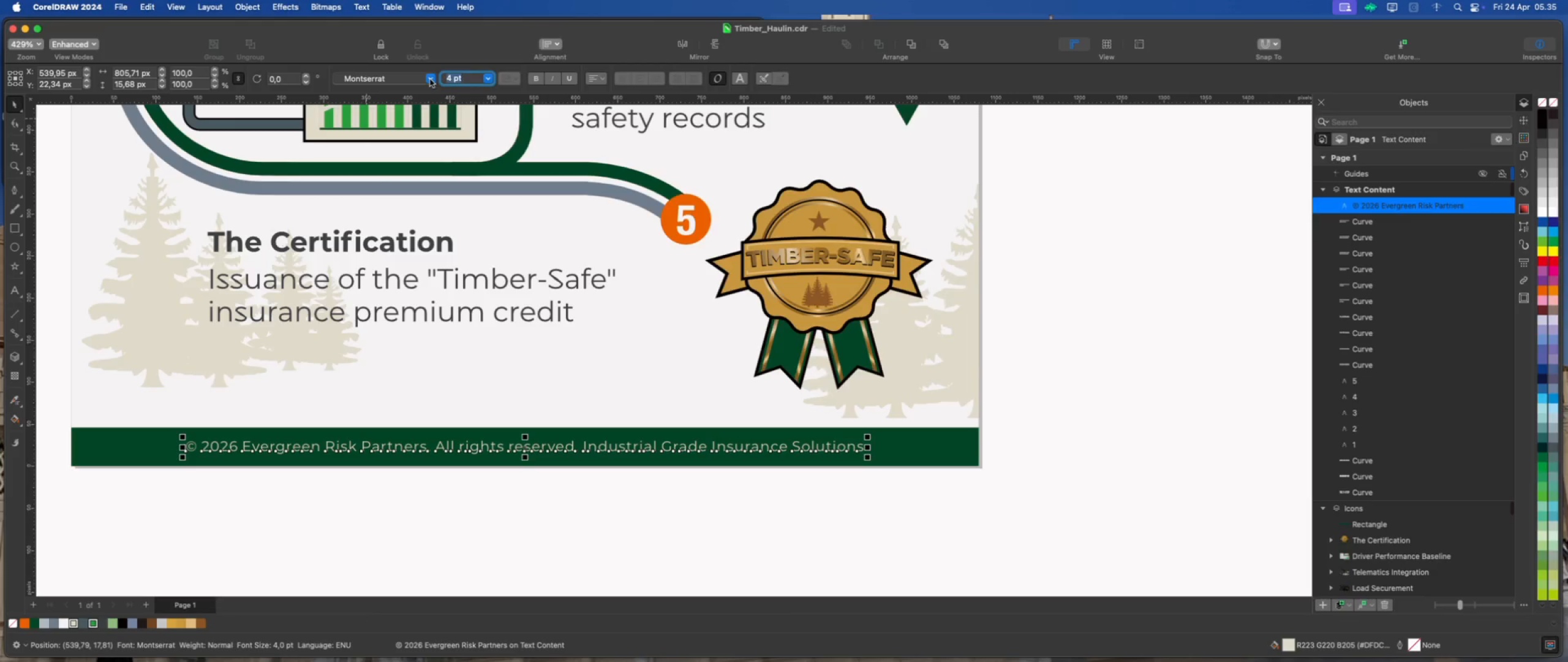 
key(Numpad5)
 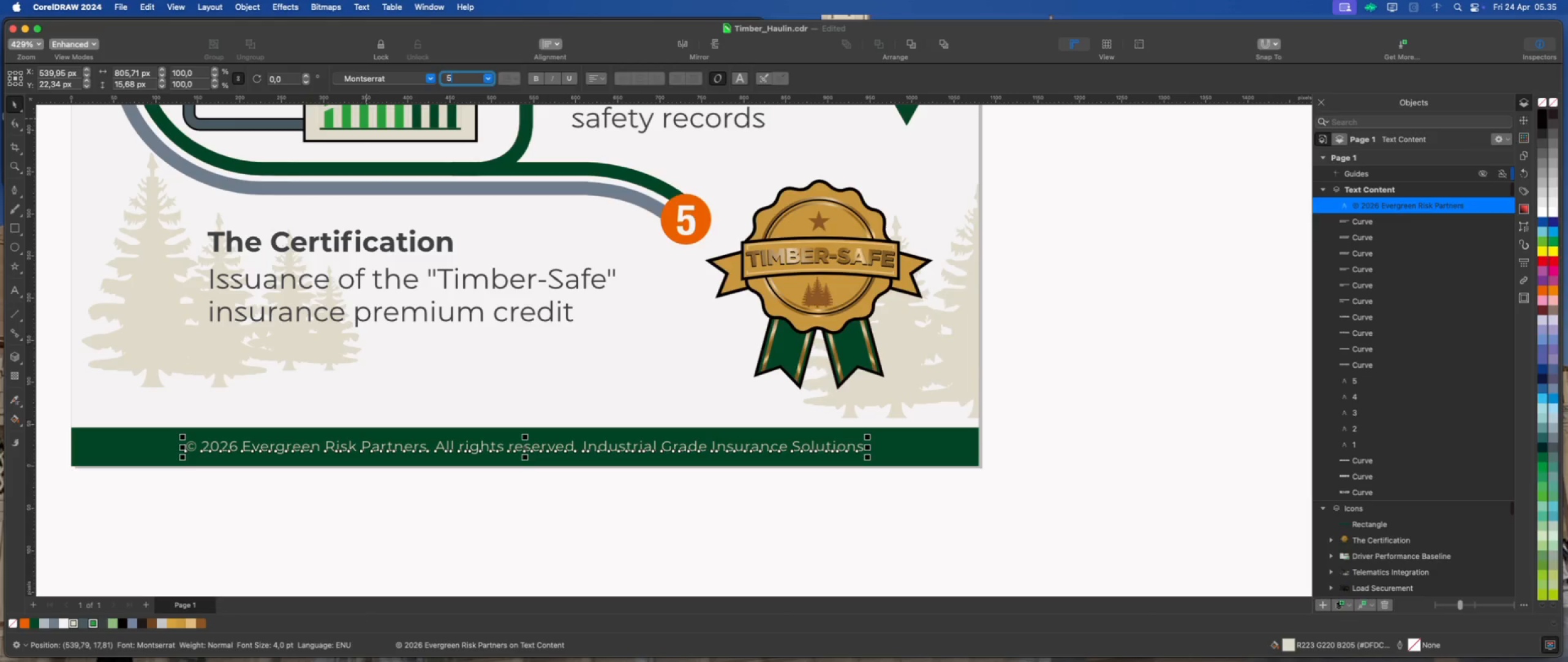 
key(Enter)
 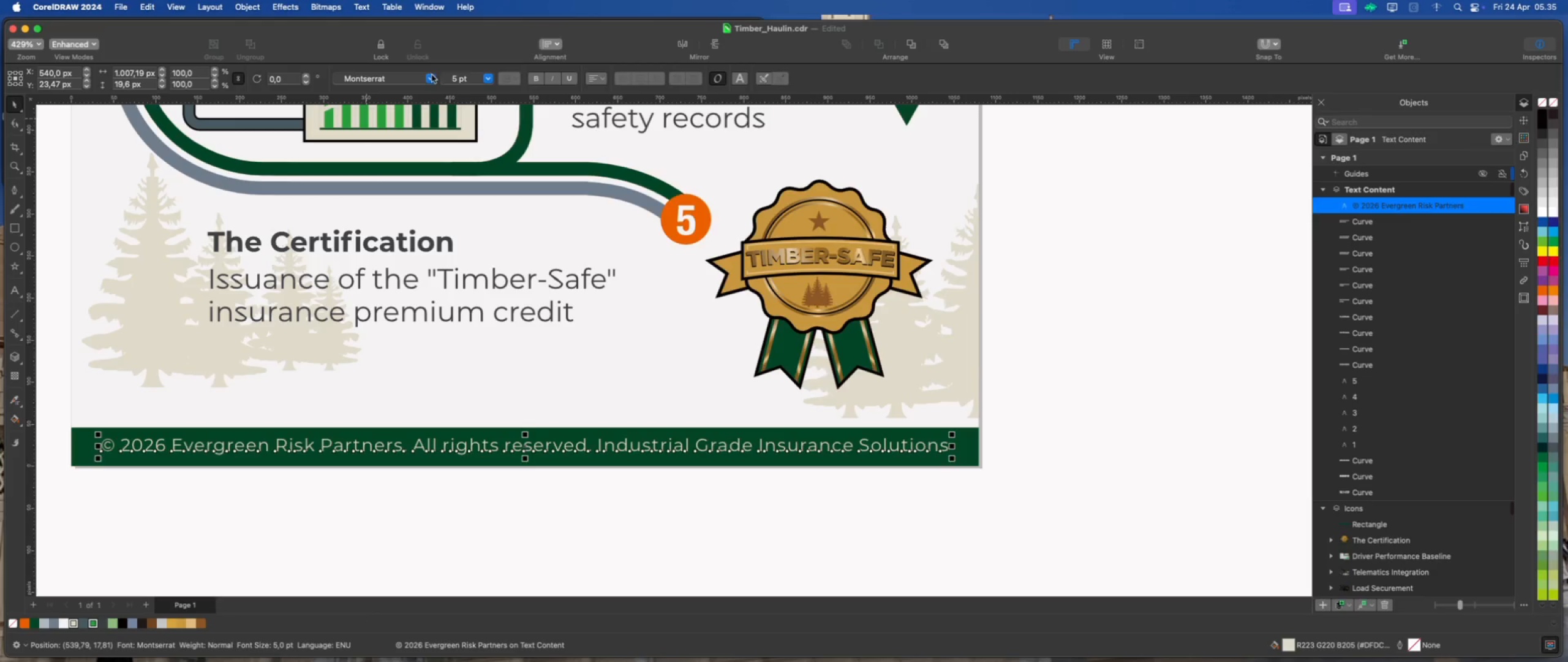 
left_click([470, 78])
 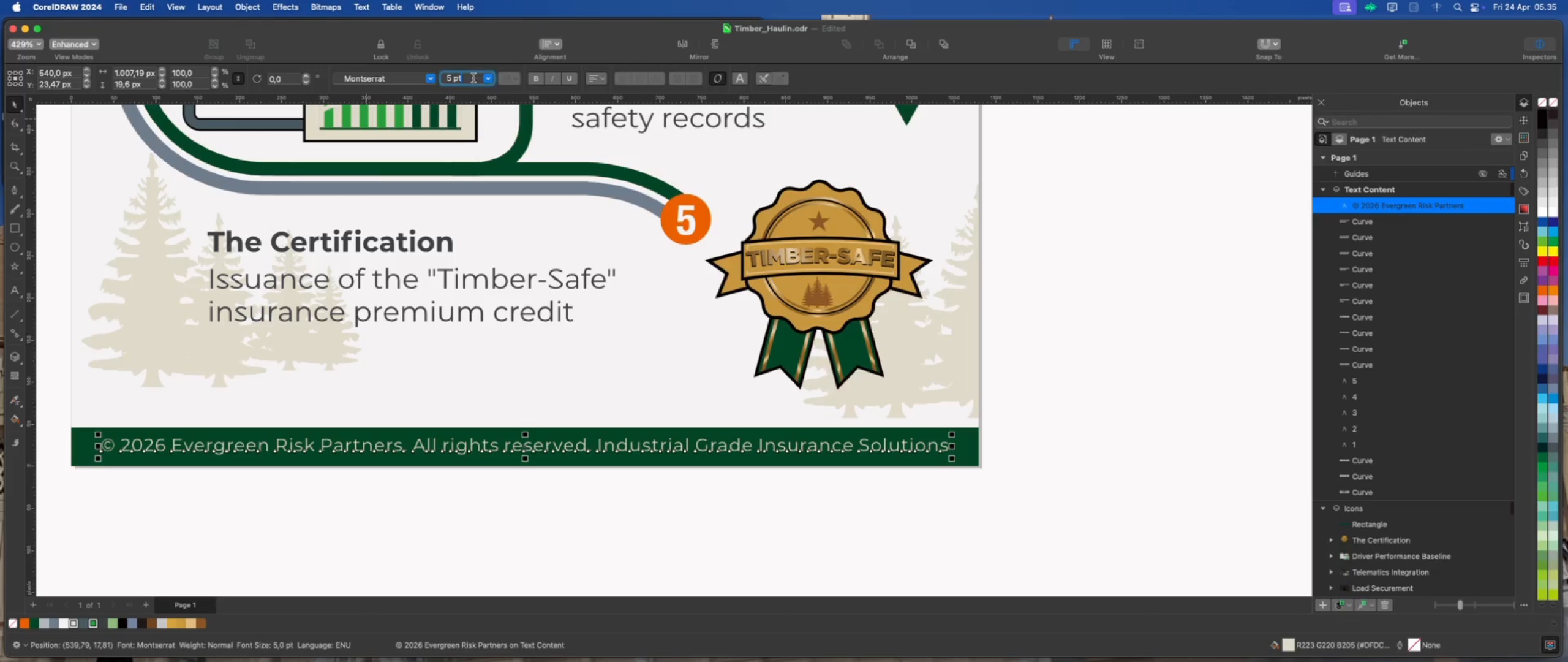 
left_click_drag(start_coordinate=[473, 78], to_coordinate=[439, 81])
 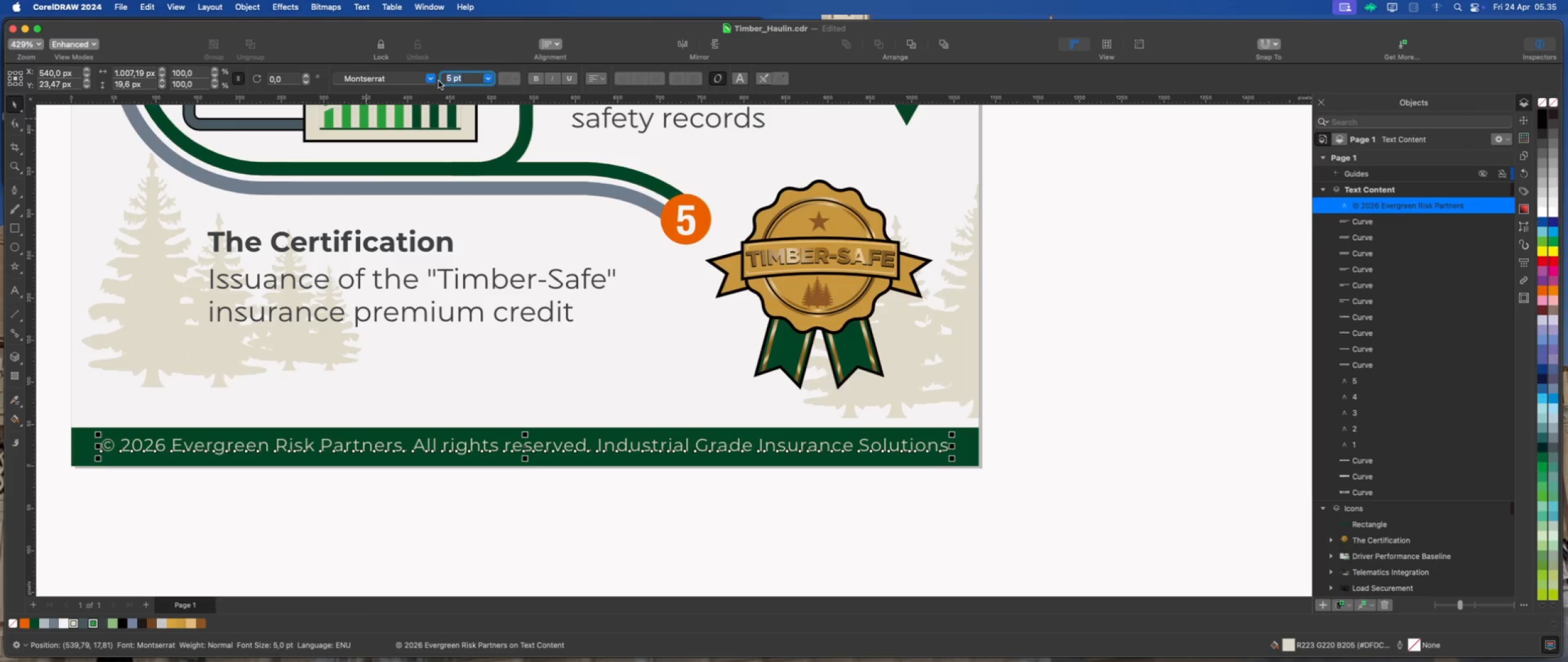 
key(4)
 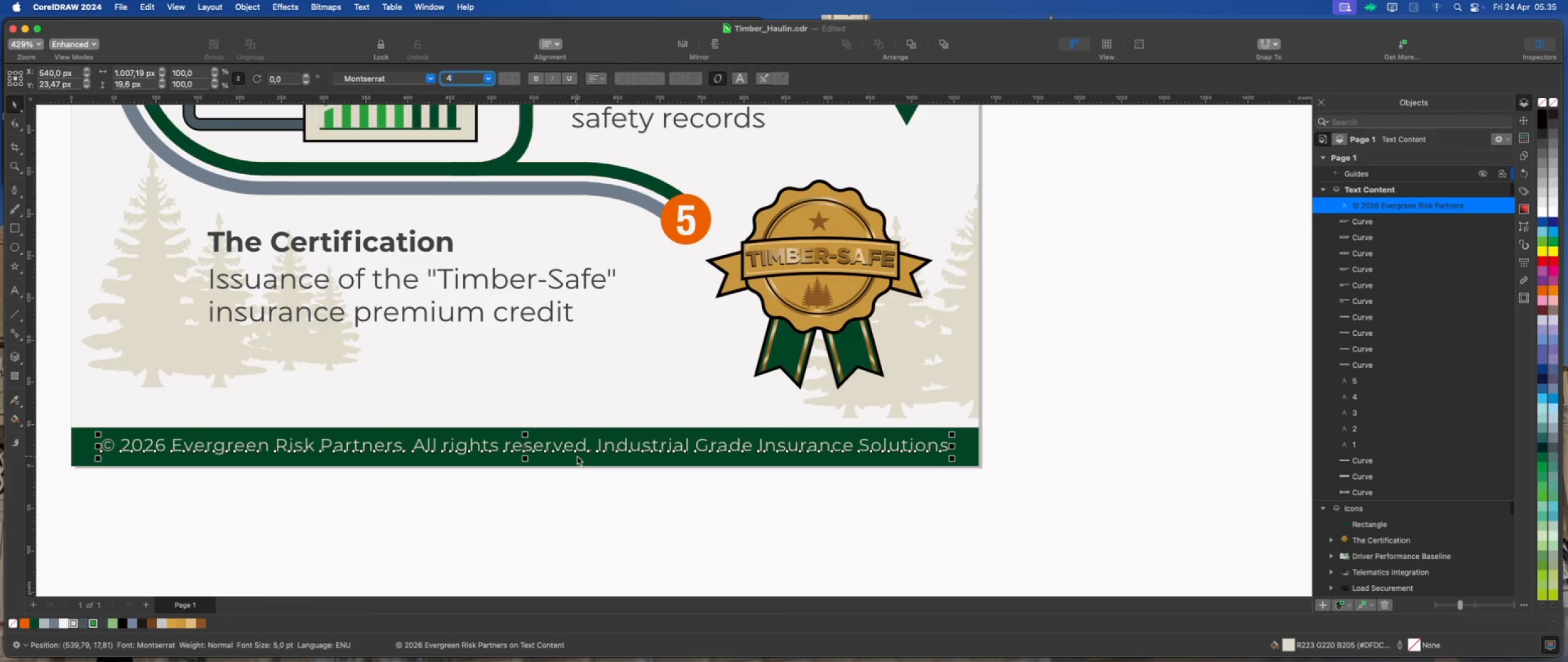 
key(Enter)
 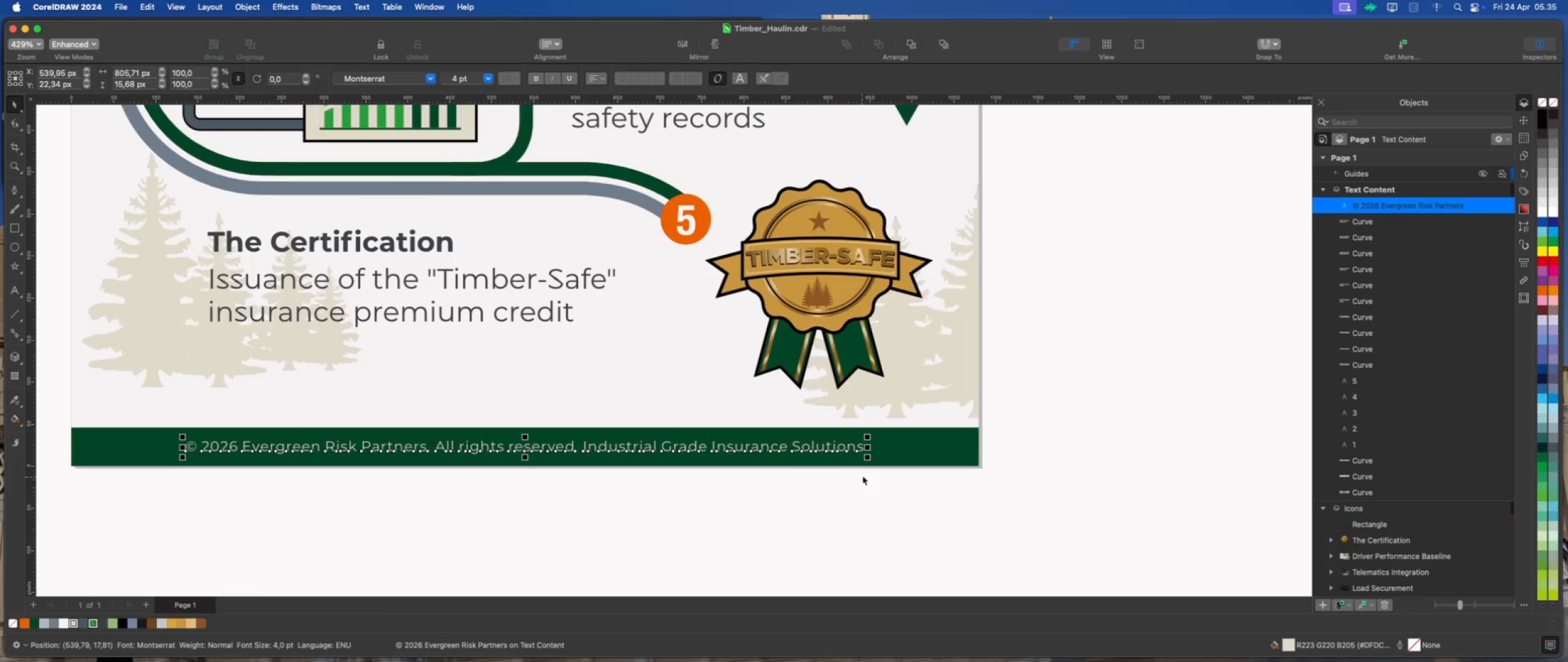 
left_click_drag(start_coordinate=[868, 460], to_coordinate=[883, 468])
 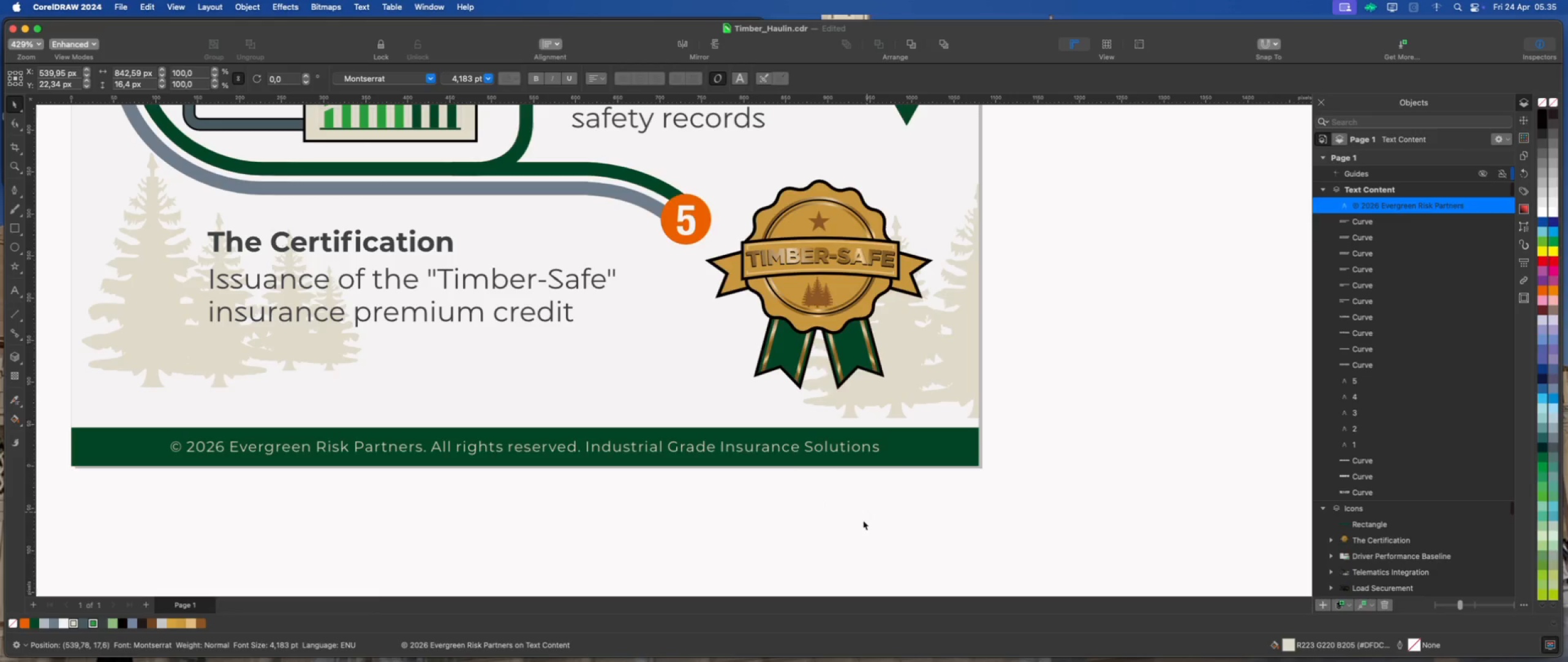 
hold_key(key=ShiftLeft, duration=1.7)
 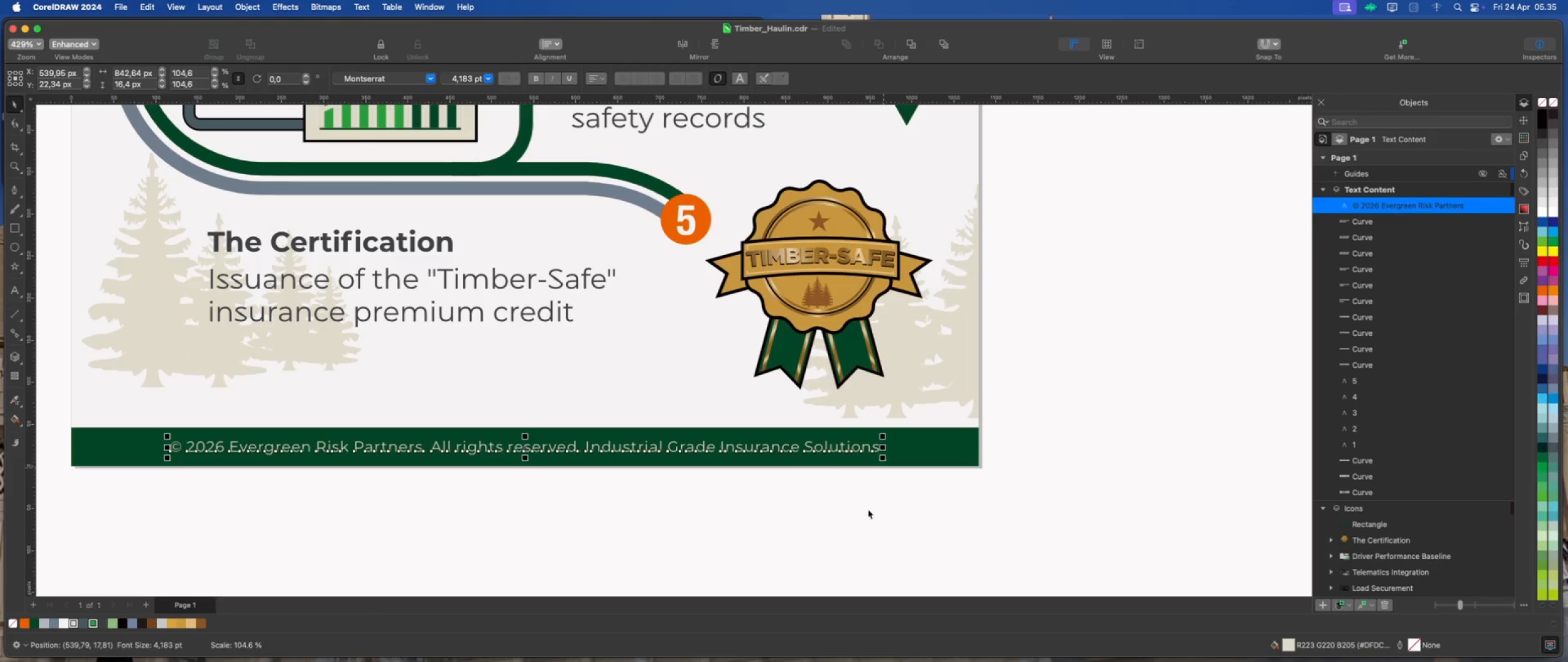 
left_click([868, 509])
 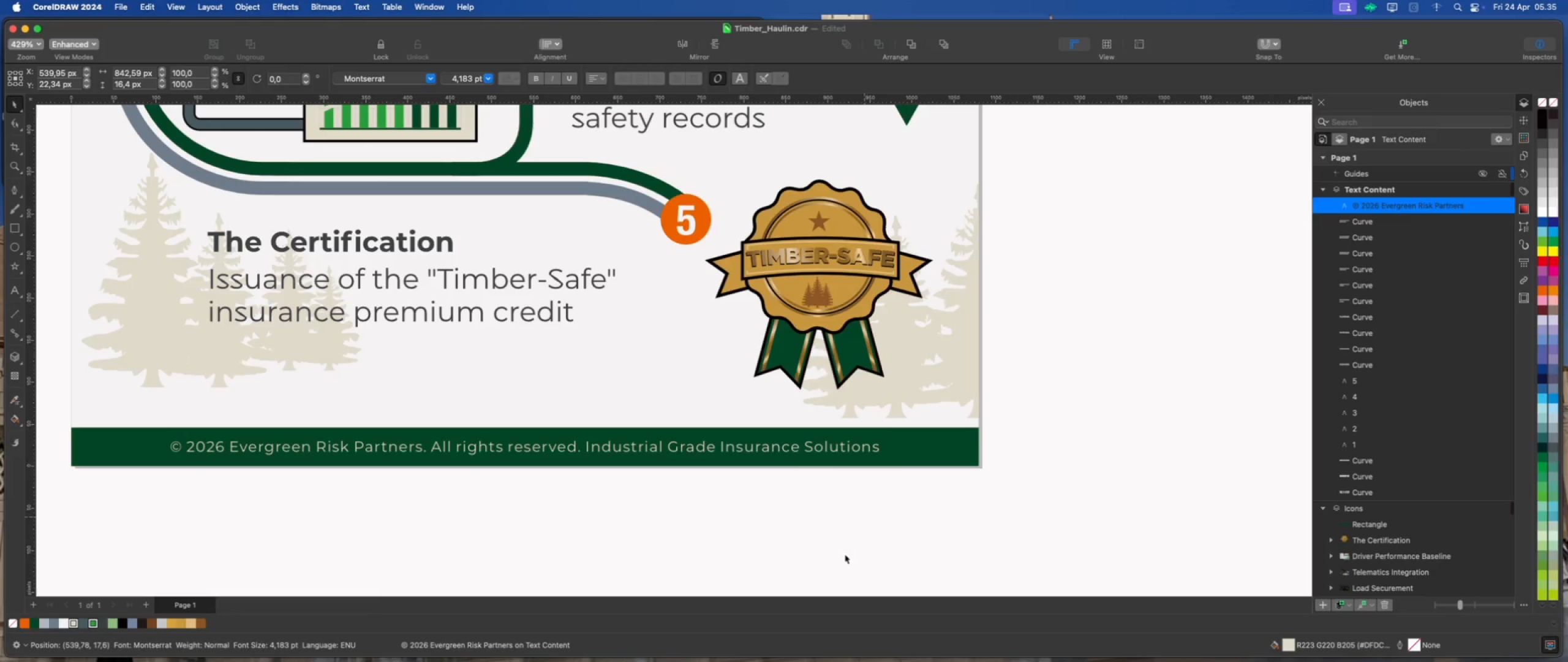 
scroll: coordinate [718, 546], scroll_direction: down, amount: 10.0
 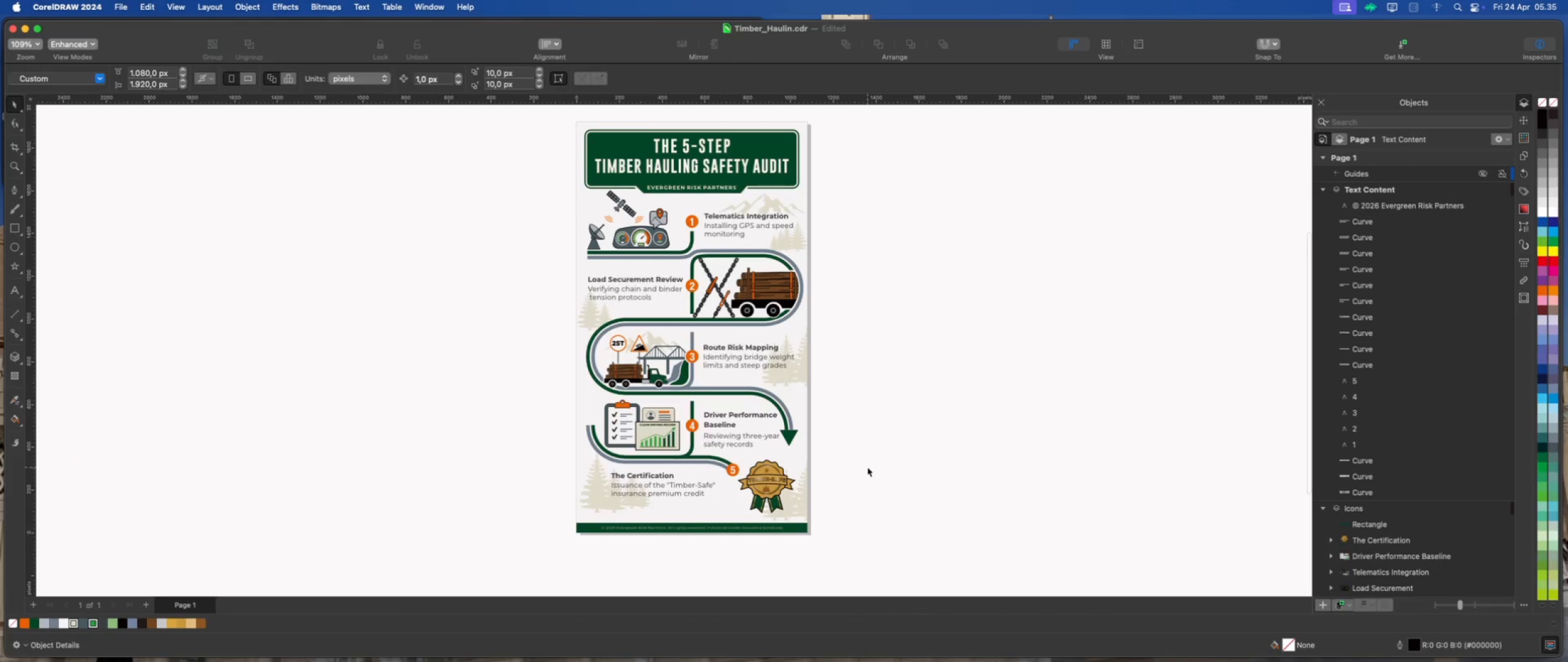 
scroll: coordinate [510, 439], scroll_direction: up, amount: 14.0
 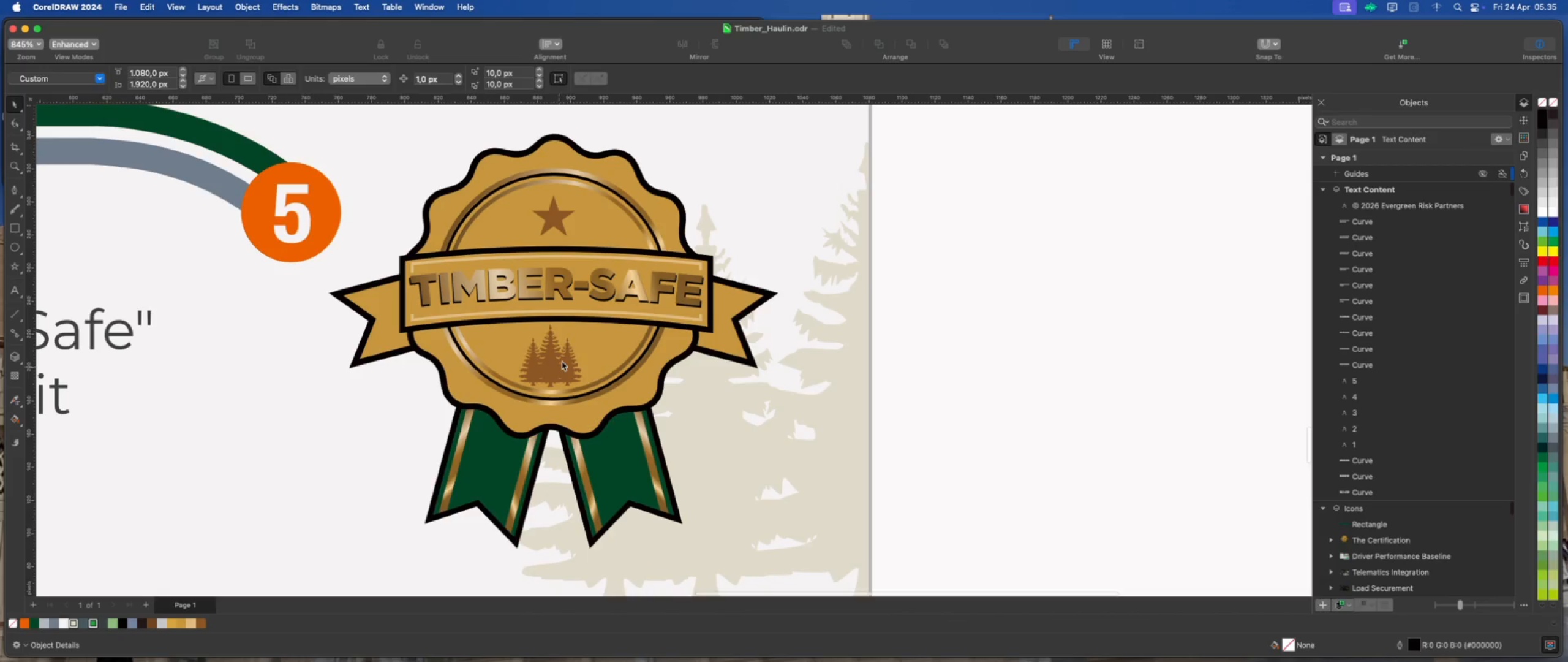 
left_click([571, 352])
 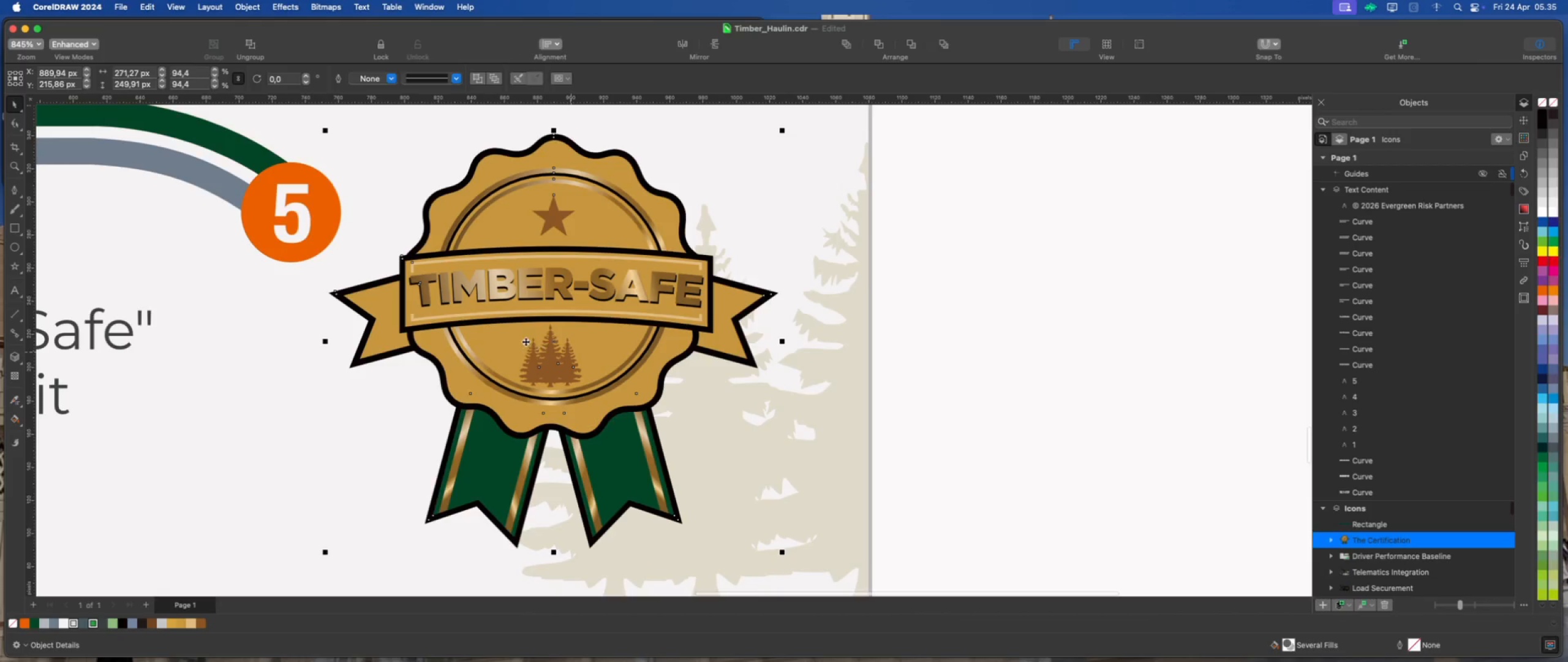 
scroll: coordinate [516, 338], scroll_direction: up, amount: 1.0
 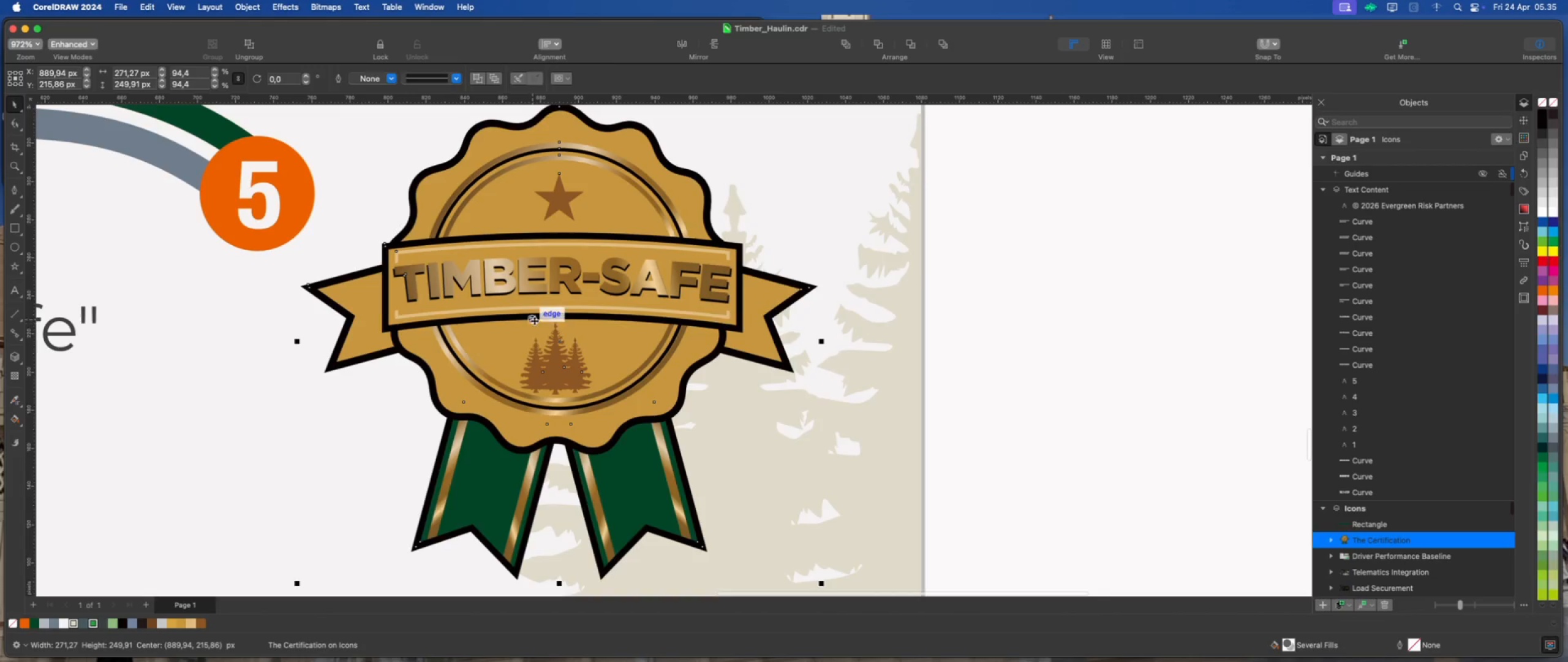 
scroll: coordinate [639, 405], scroll_direction: down, amount: 1.0
 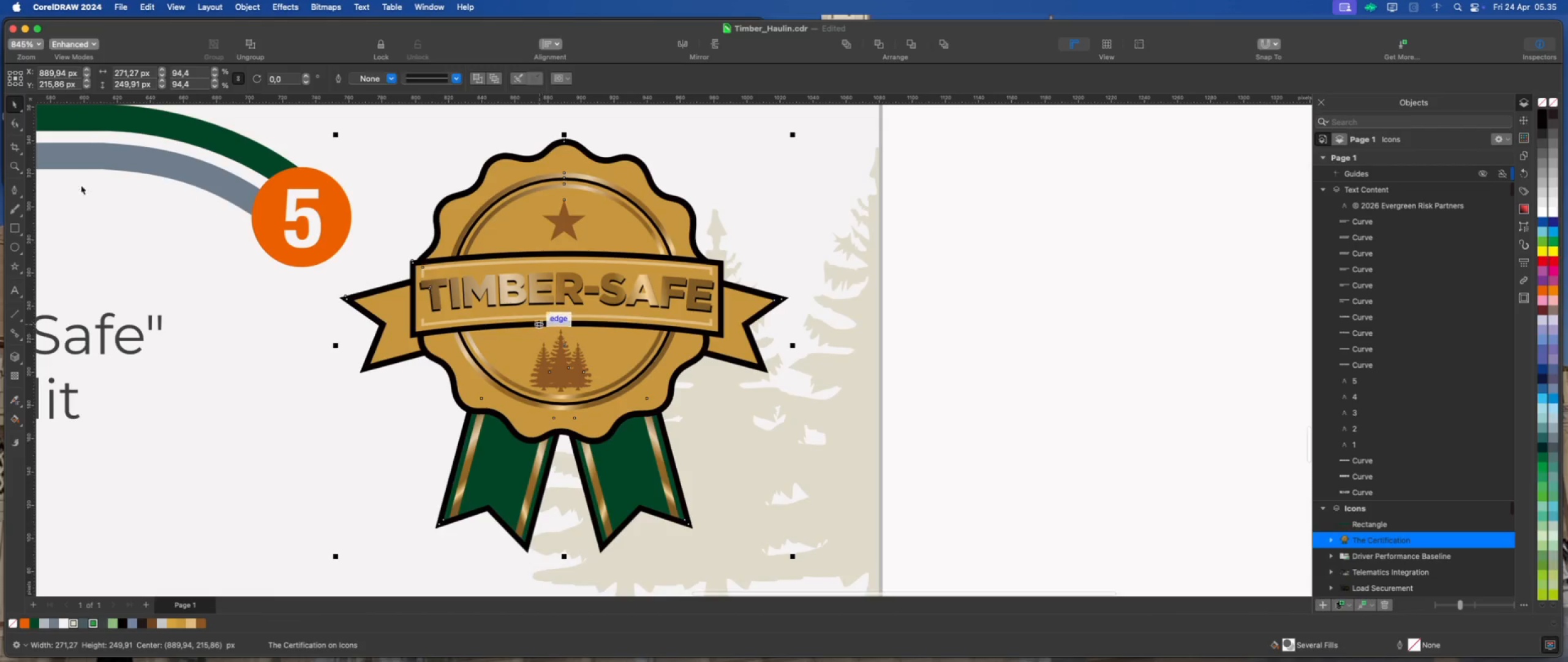 
left_click([12, 124])
 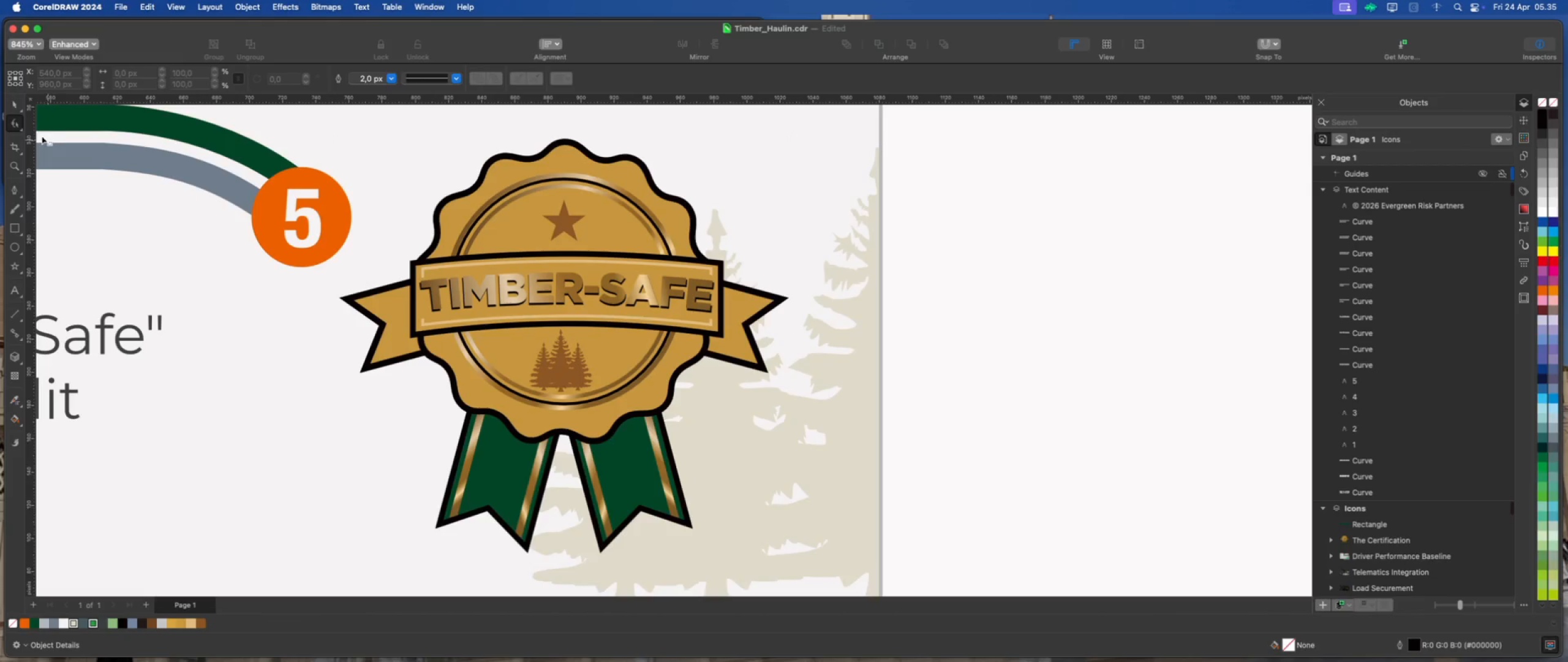 
left_click([13, 104])
 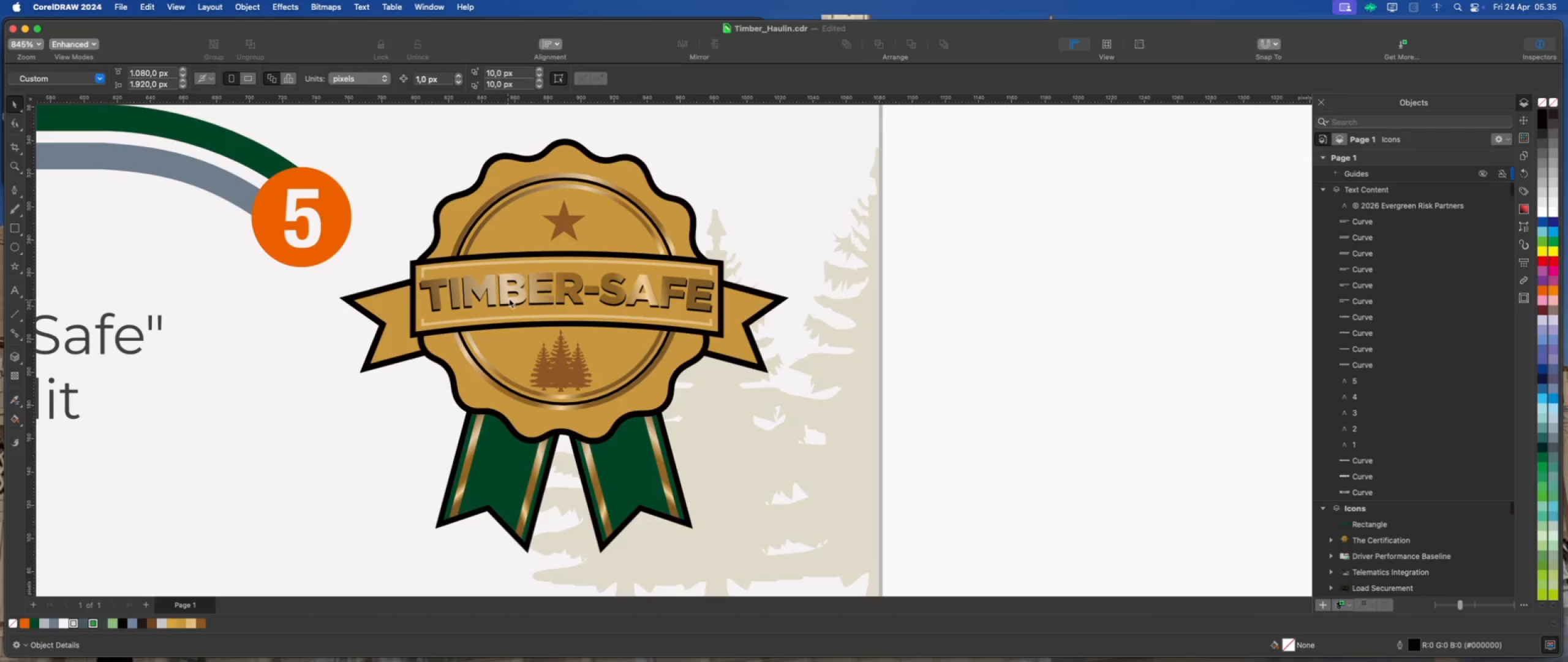 
left_click([544, 293])
 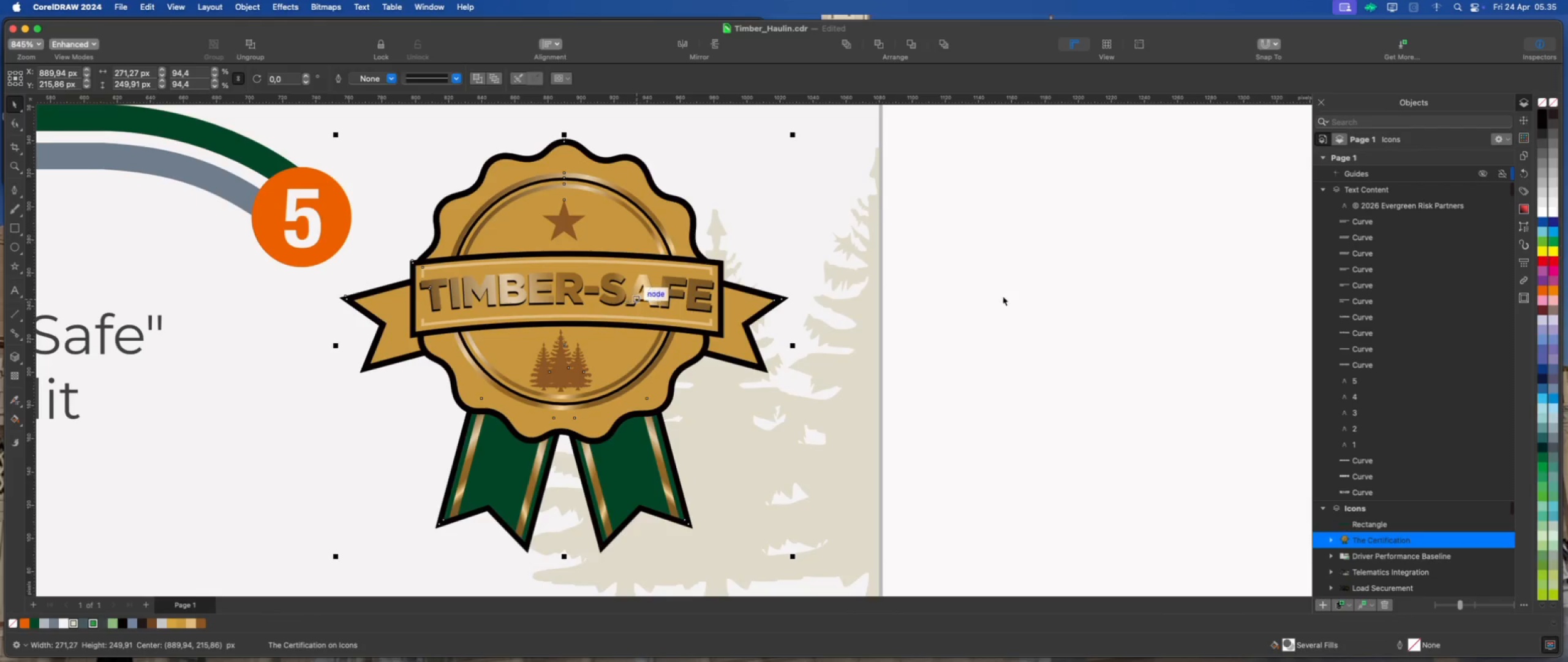 
key(Meta+Shift+4)
 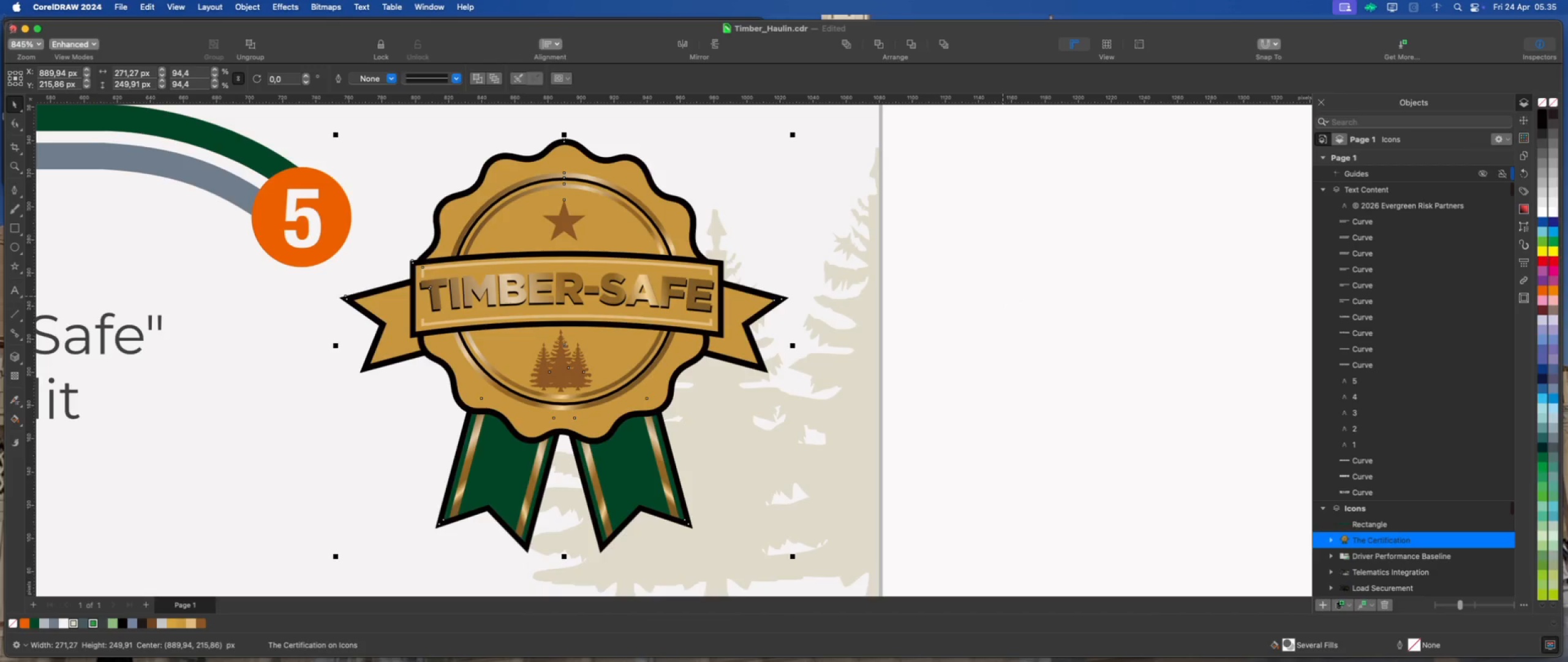 
left_click_drag(start_coordinate=[3, 20], to_coordinate=[1563, 657])
 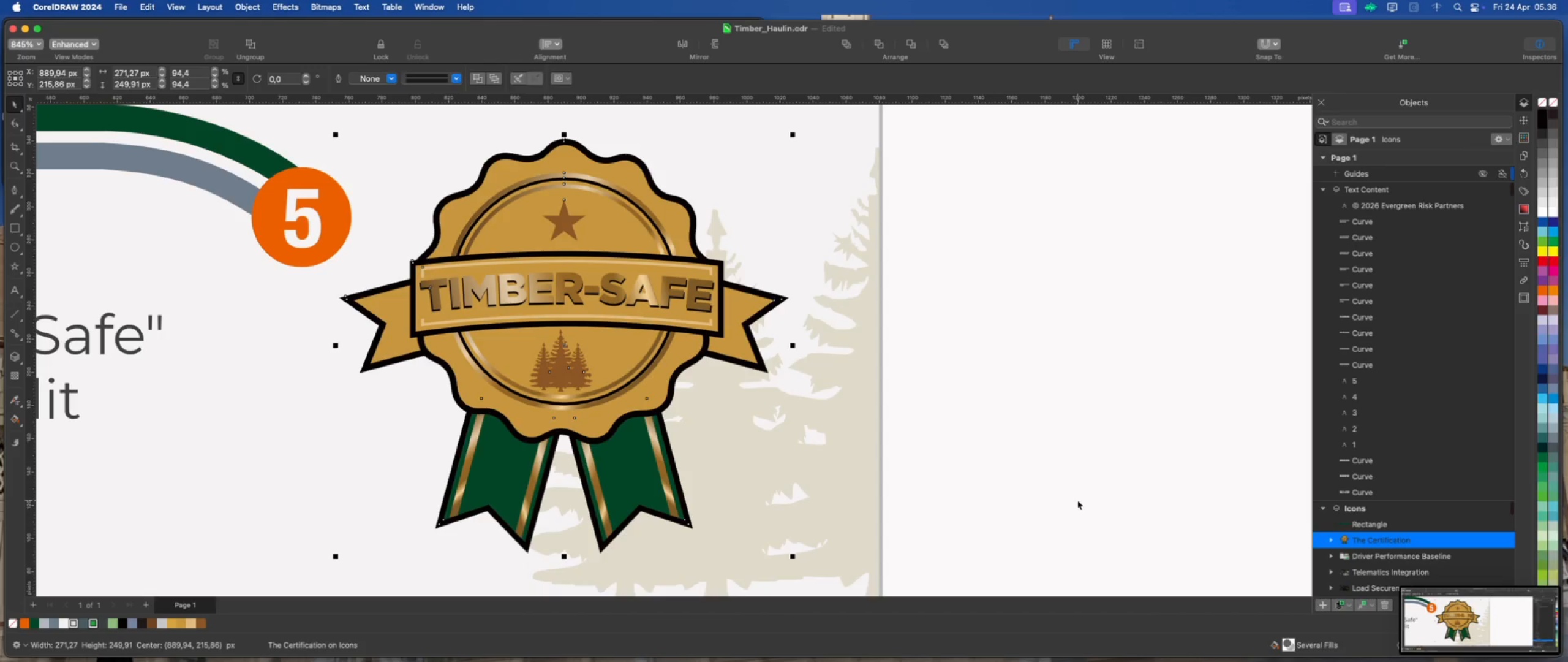 
wait(9.34)
 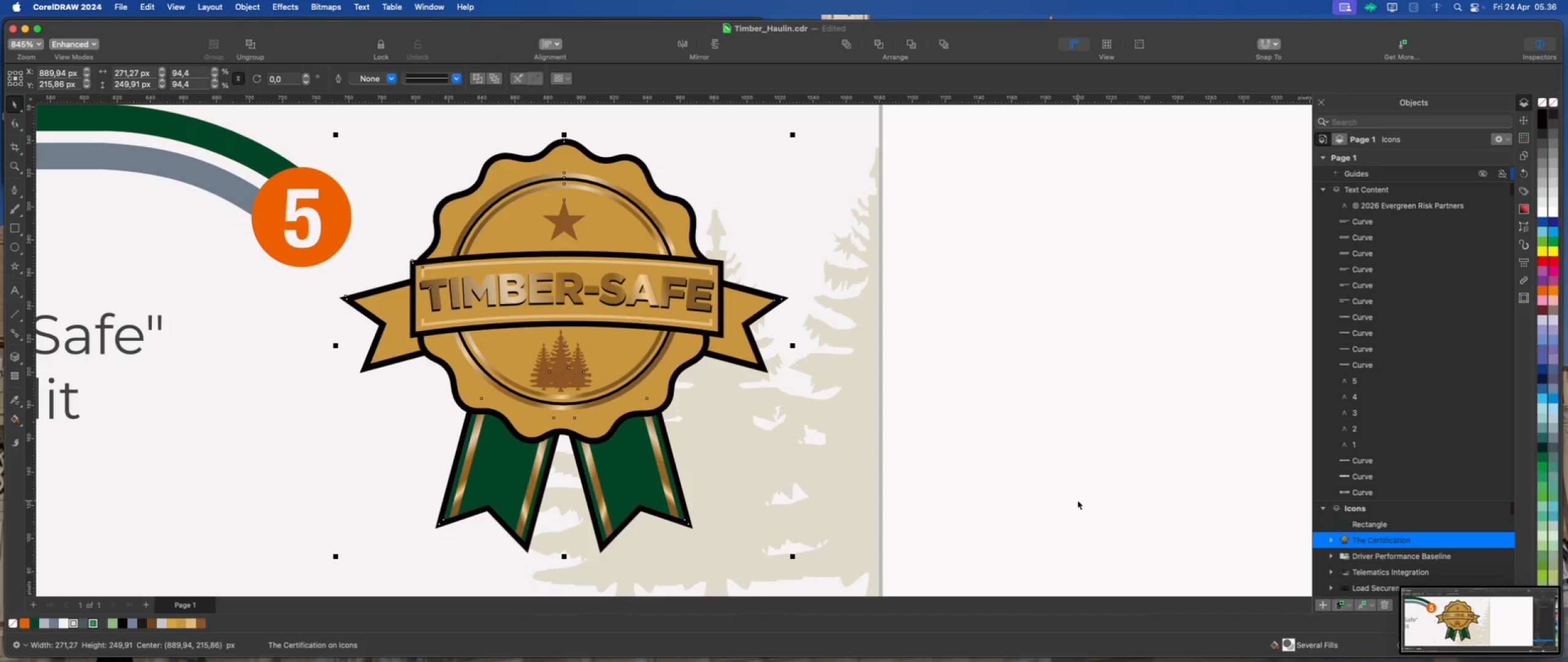 
scroll: coordinate [785, 460], scroll_direction: down, amount: 15.0
 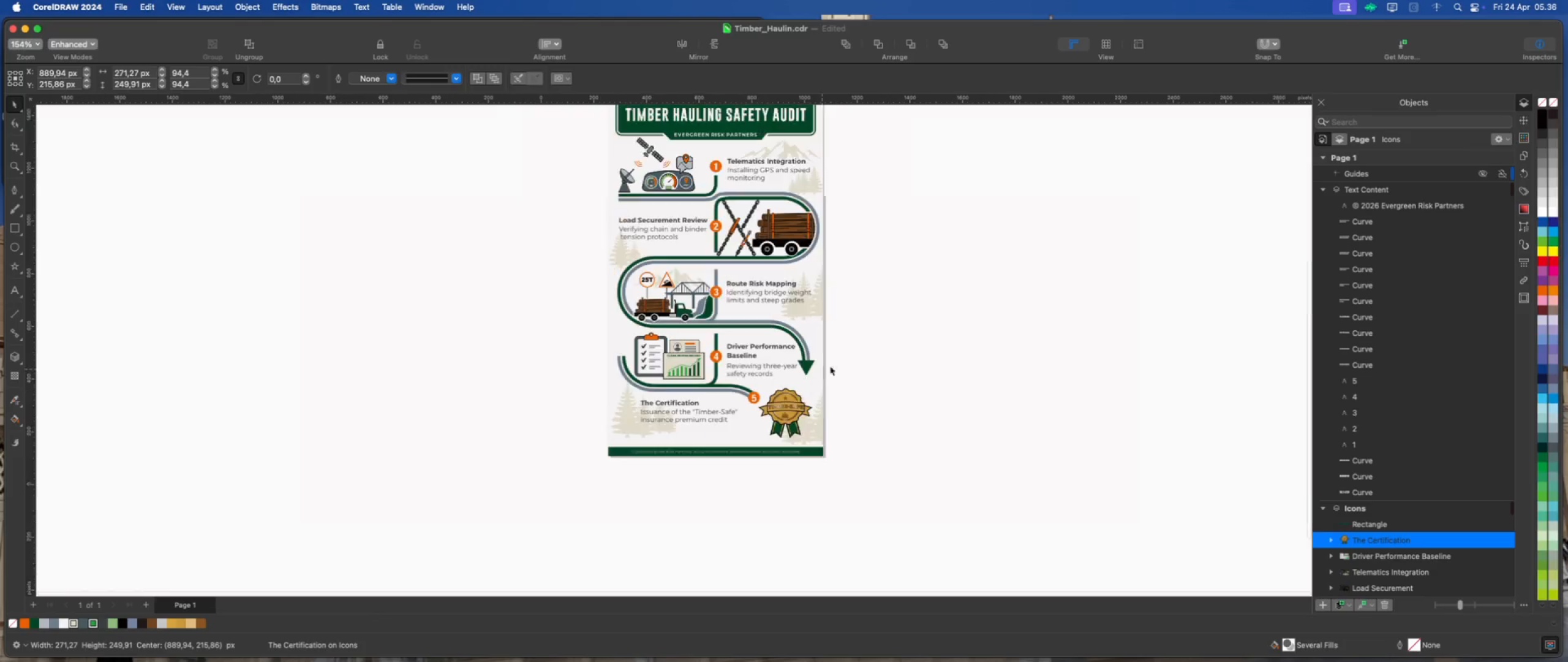 
left_click([891, 348])
 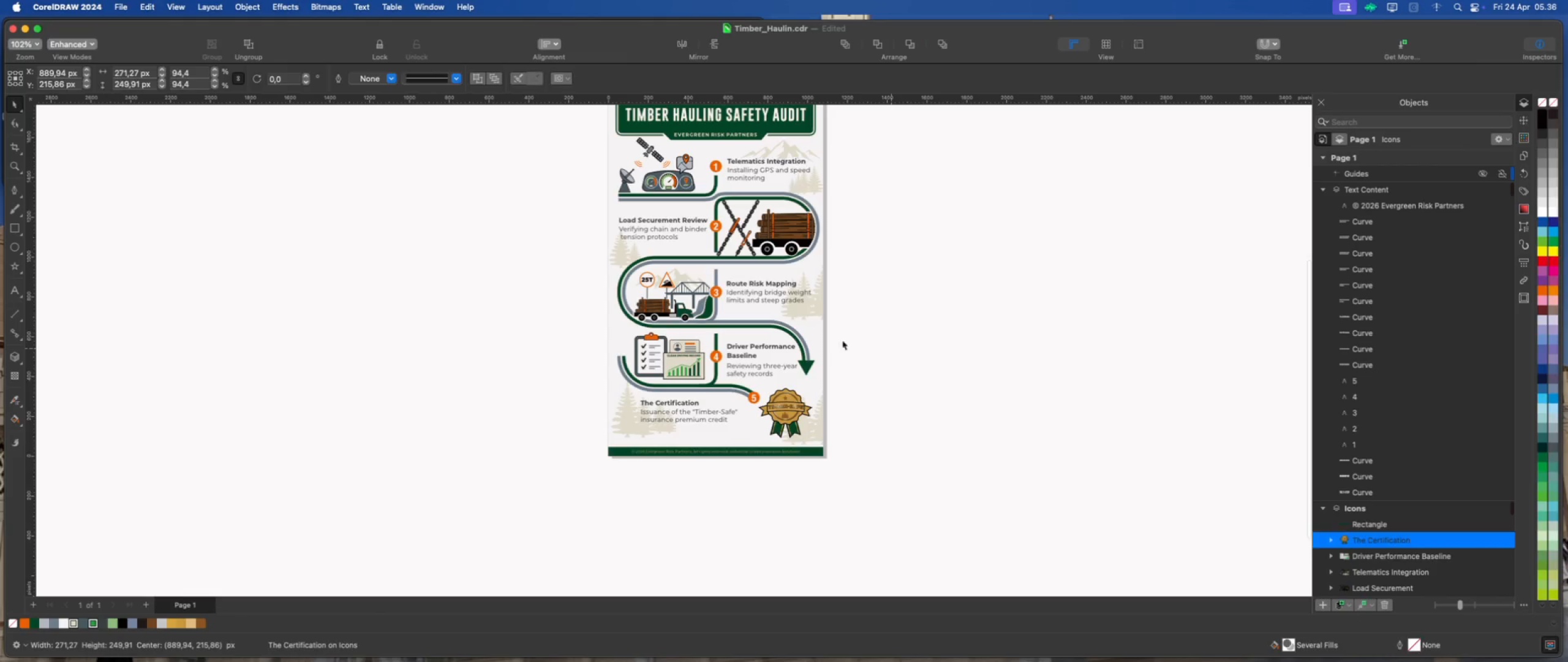 
scroll: coordinate [777, 416], scroll_direction: down, amount: 1.0
 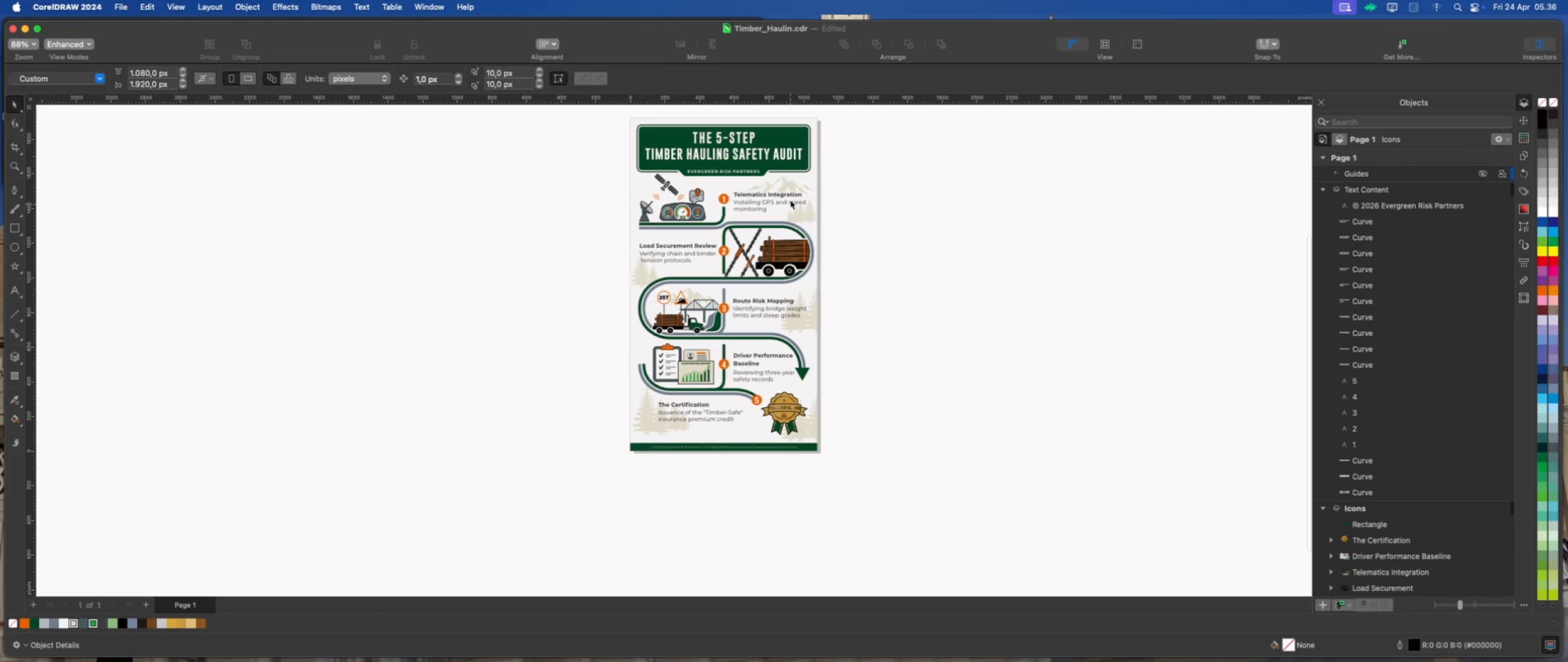 
scroll: coordinate [786, 135], scroll_direction: up, amount: 2.0
 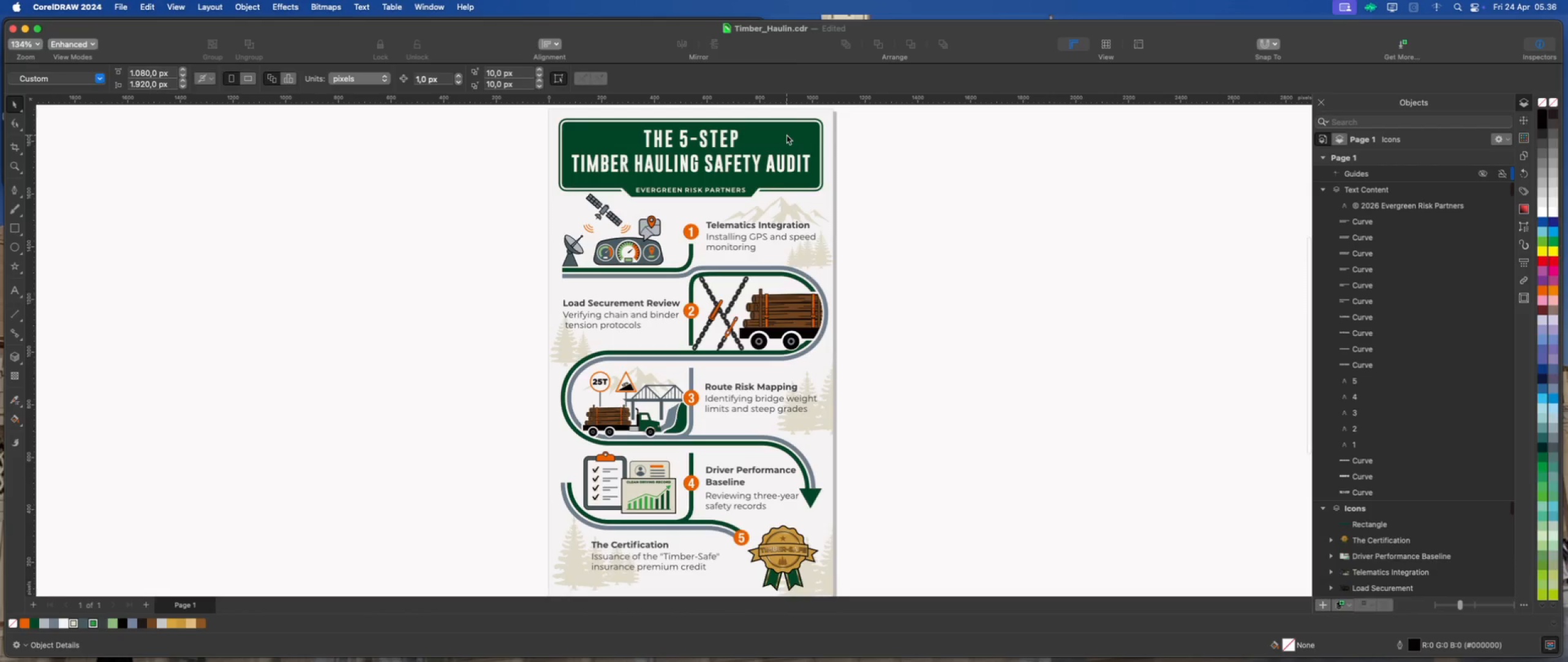 
scroll: coordinate [782, 143], scroll_direction: down, amount: 1.0
 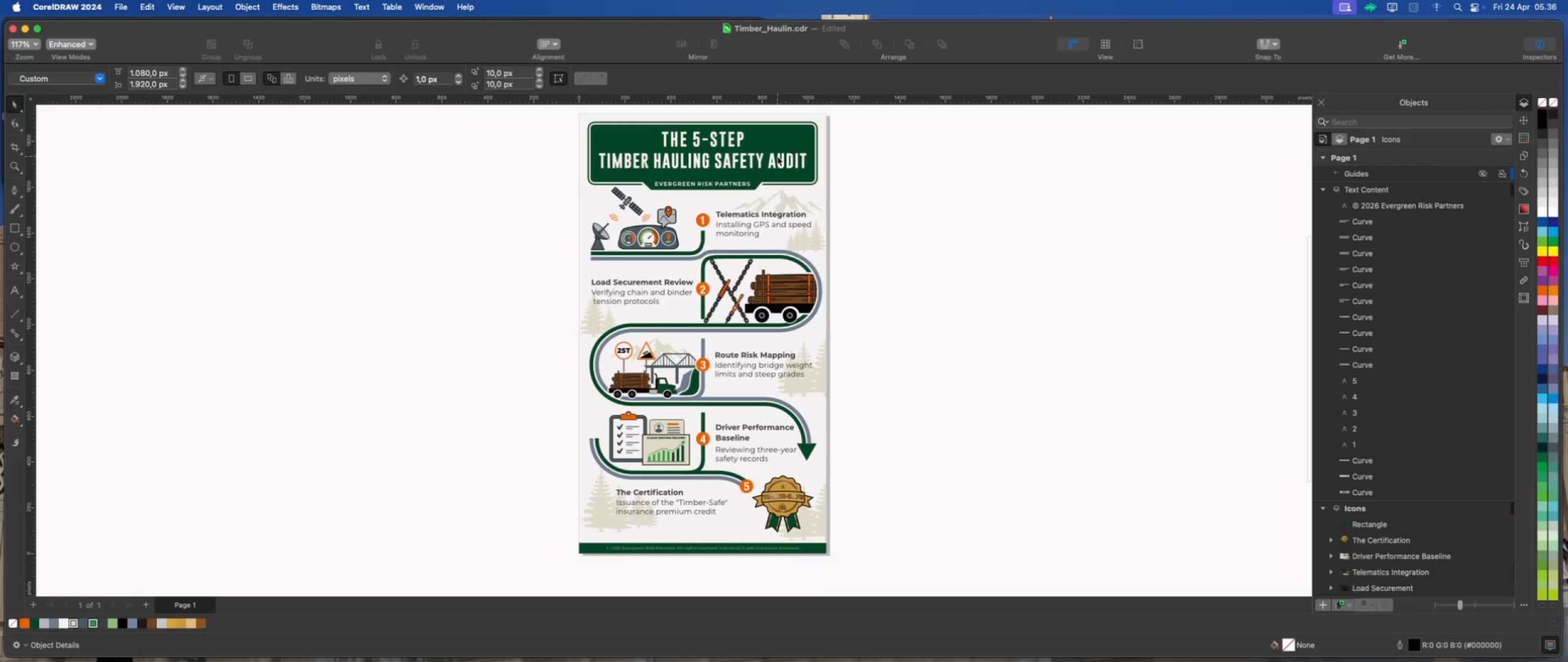 
key(Meta+S)
 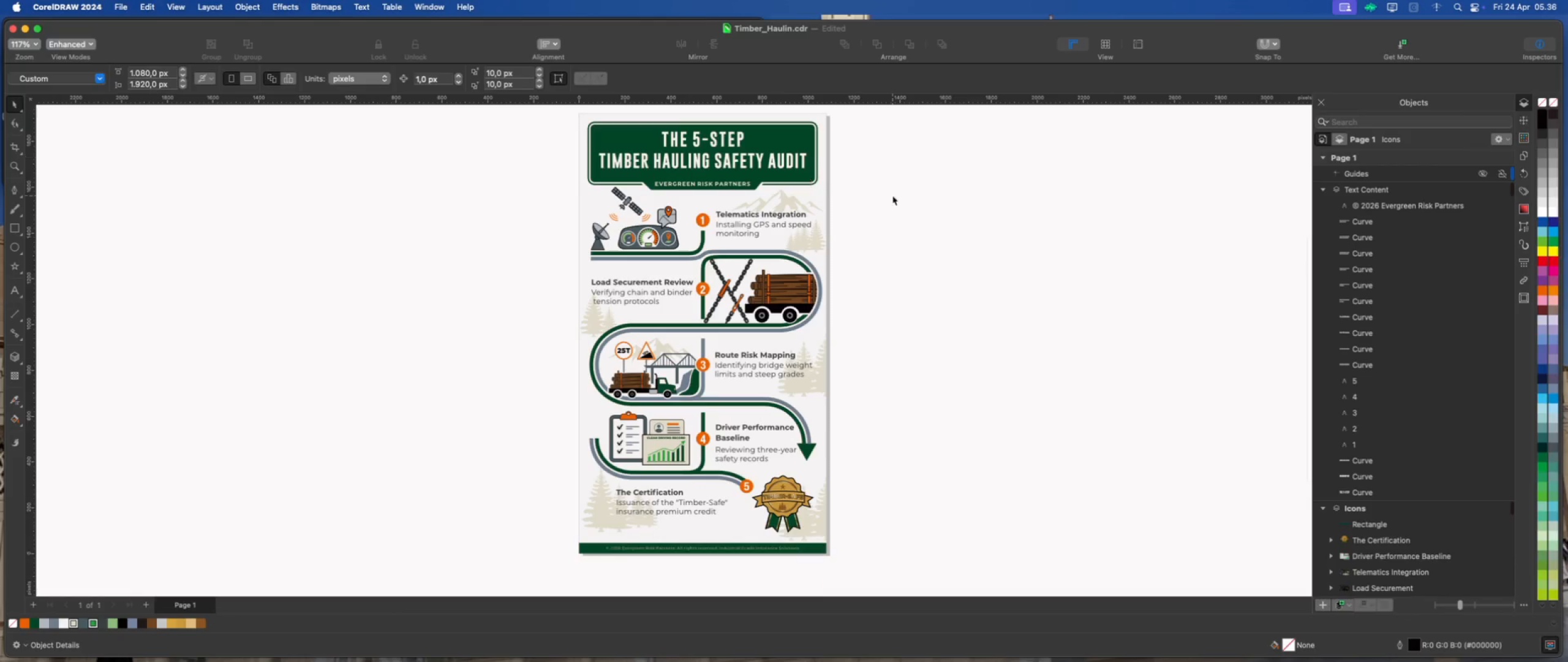 
left_click([892, 196])
 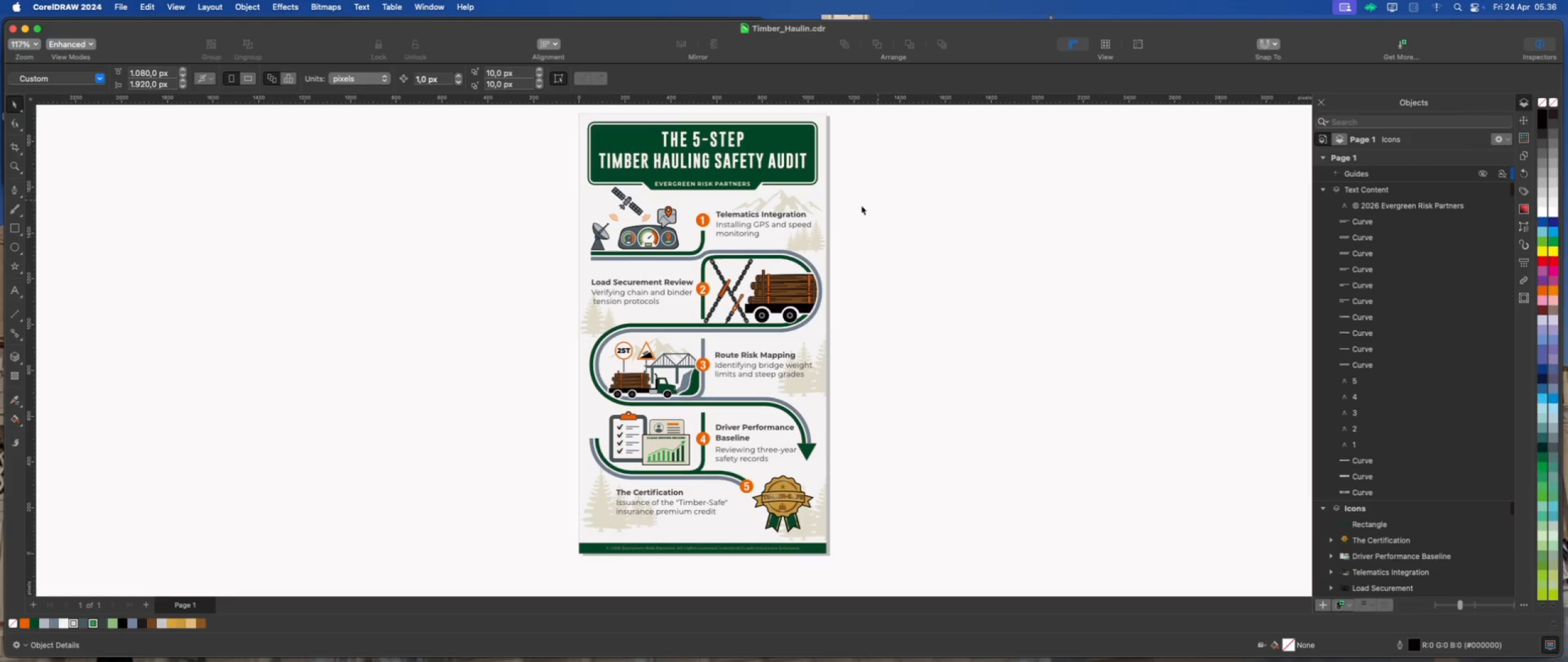 
scroll: coordinate [732, 152], scroll_direction: none, amount: 0.0
 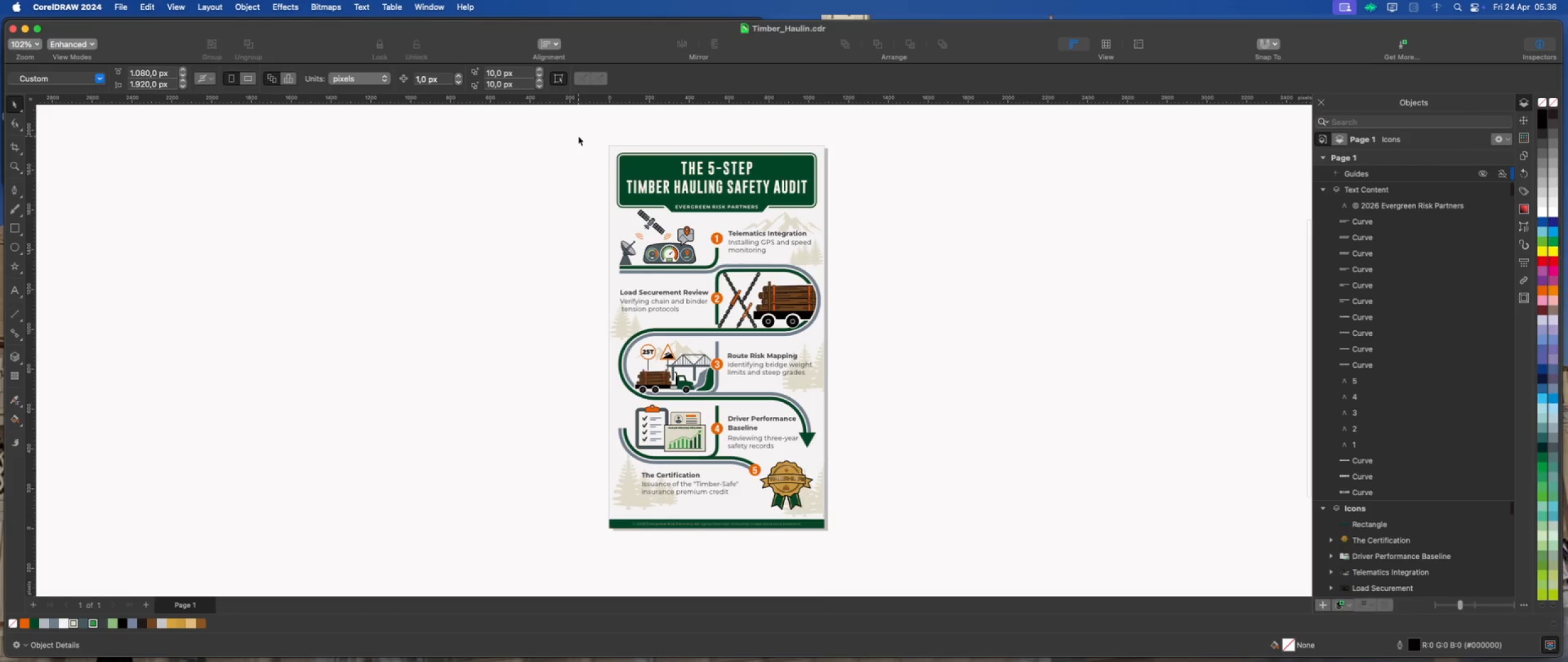 
scroll: coordinate [591, 142], scroll_direction: up, amount: 2.0
 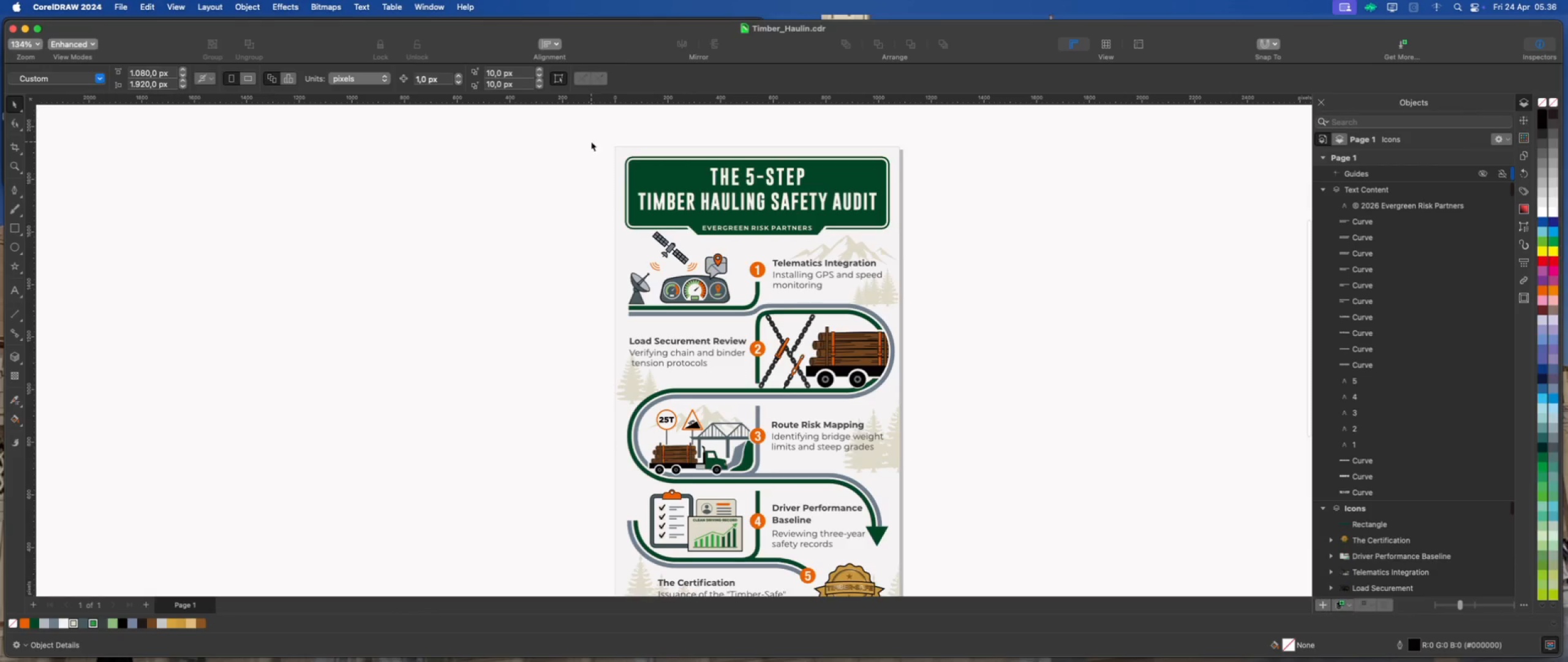 
left_click_drag(start_coordinate=[591, 142], to_coordinate=[984, 256])
 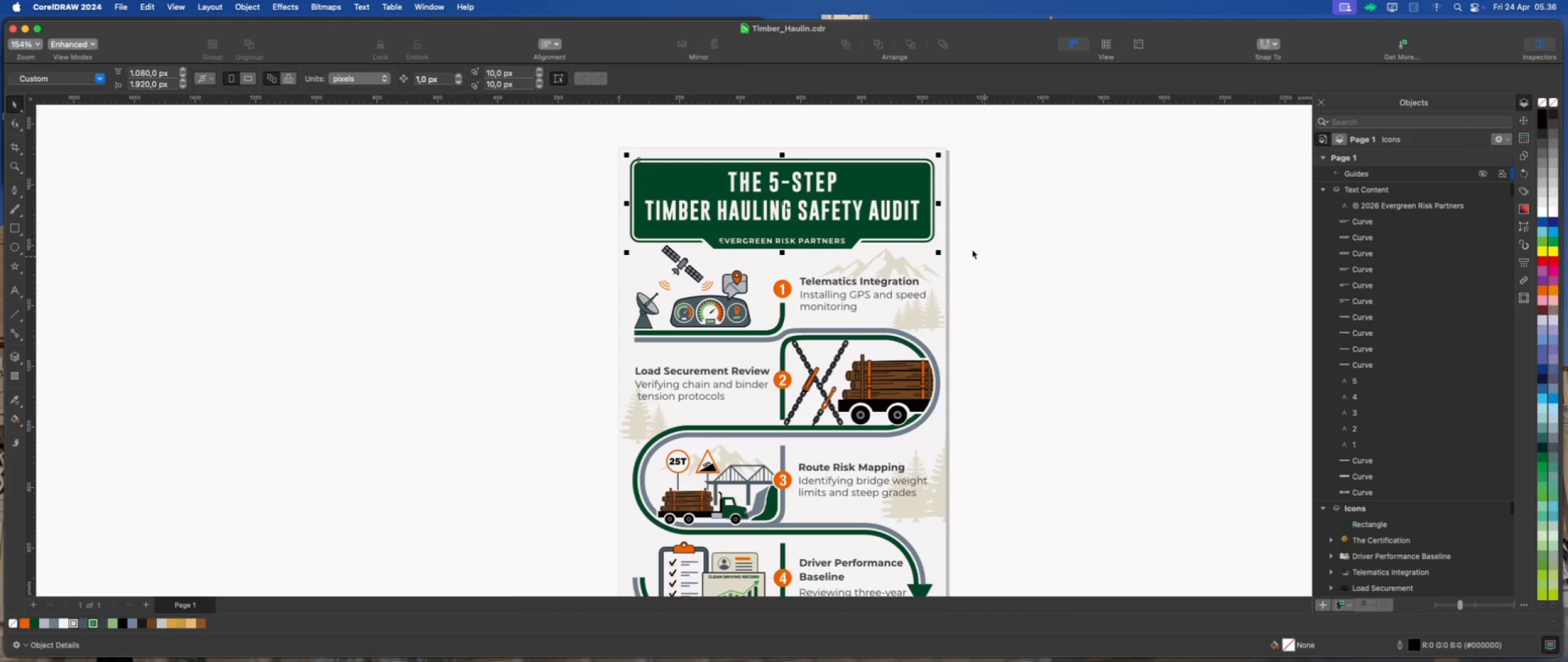 
scroll: coordinate [948, 230], scroll_direction: up, amount: 5.0
 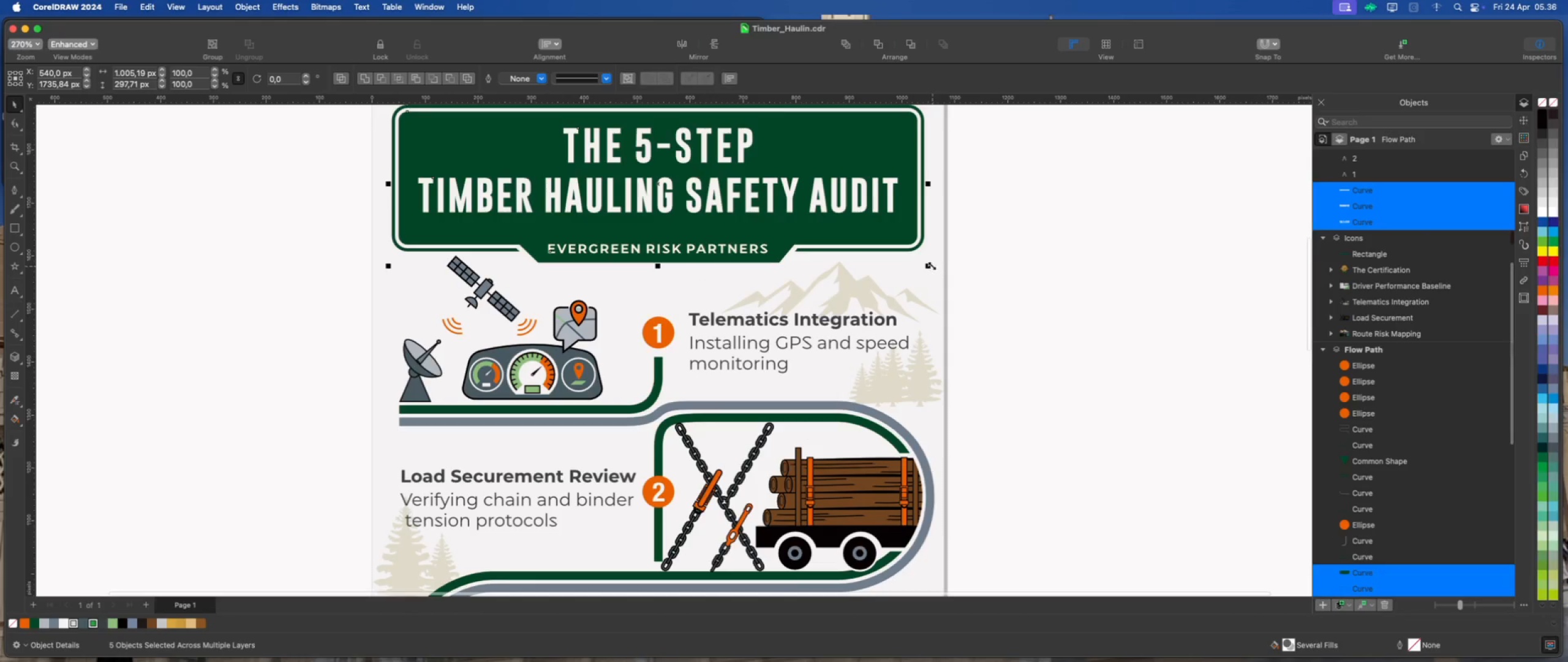 
left_click_drag(start_coordinate=[930, 265], to_coordinate=[938, 270])
 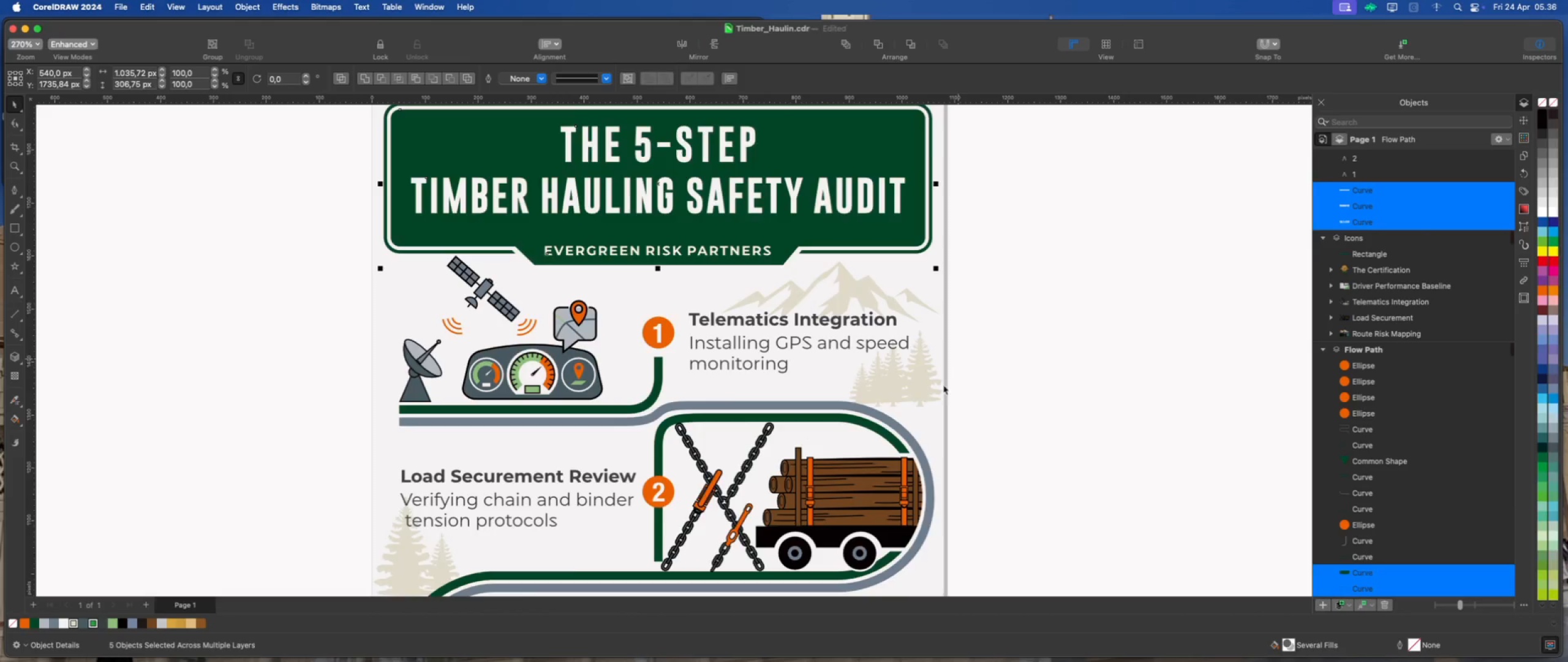 
hold_key(key=ShiftLeft, duration=1.19)
 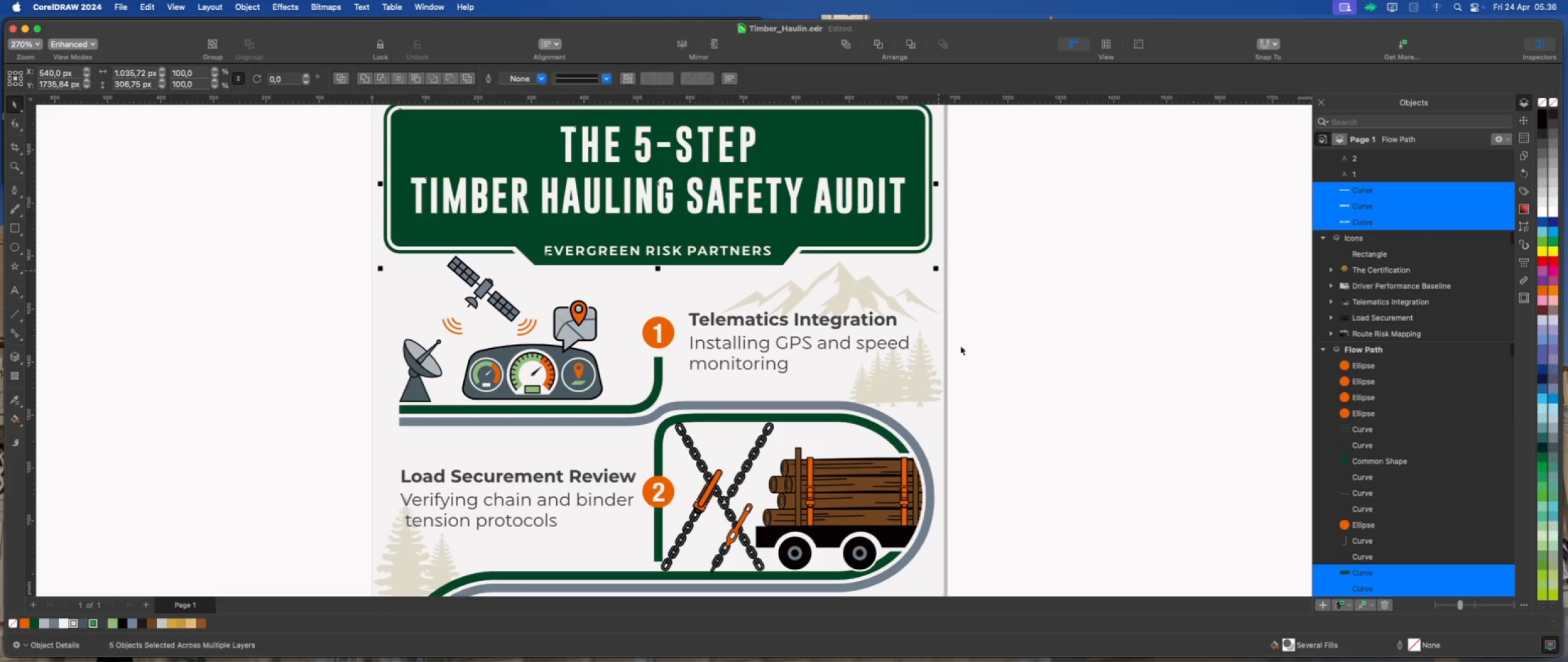 
scroll: coordinate [938, 398], scroll_direction: down, amount: 2.0
 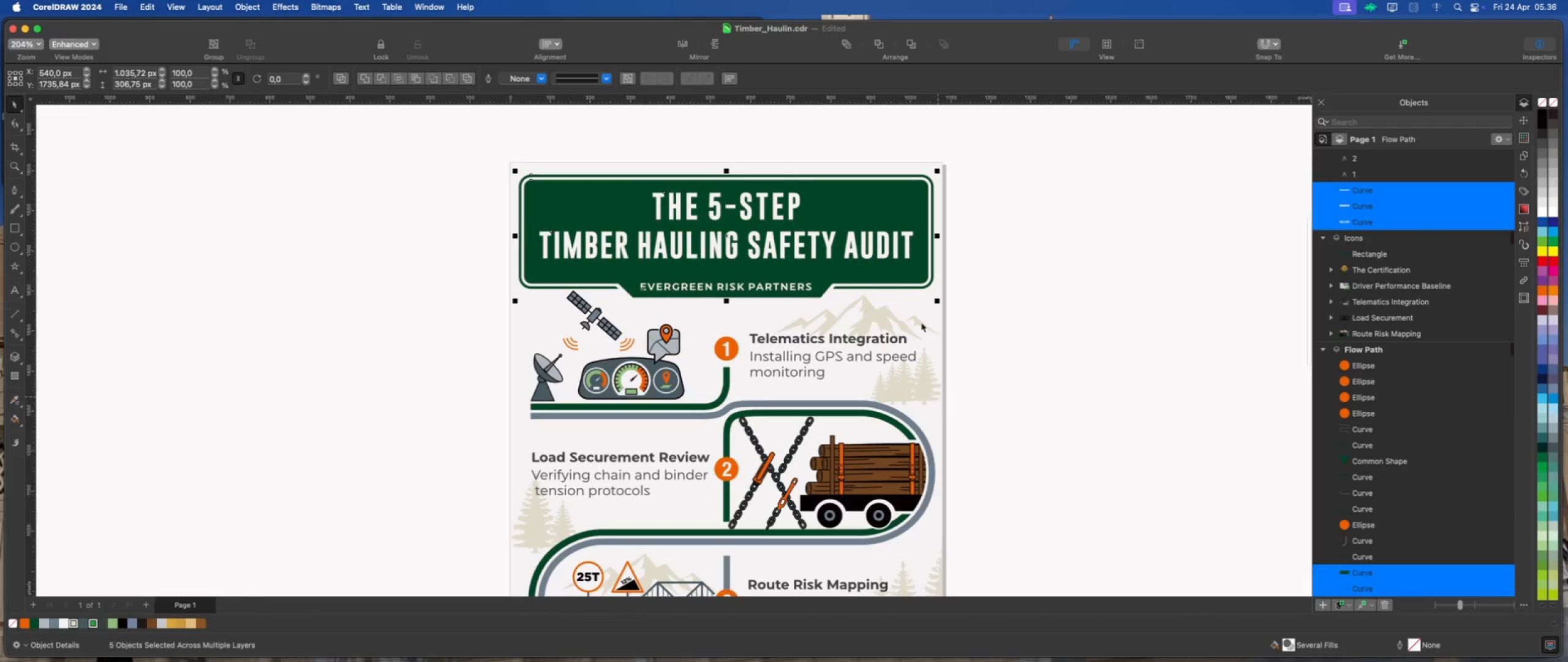 
scroll: coordinate [852, 188], scroll_direction: up, amount: 2.0
 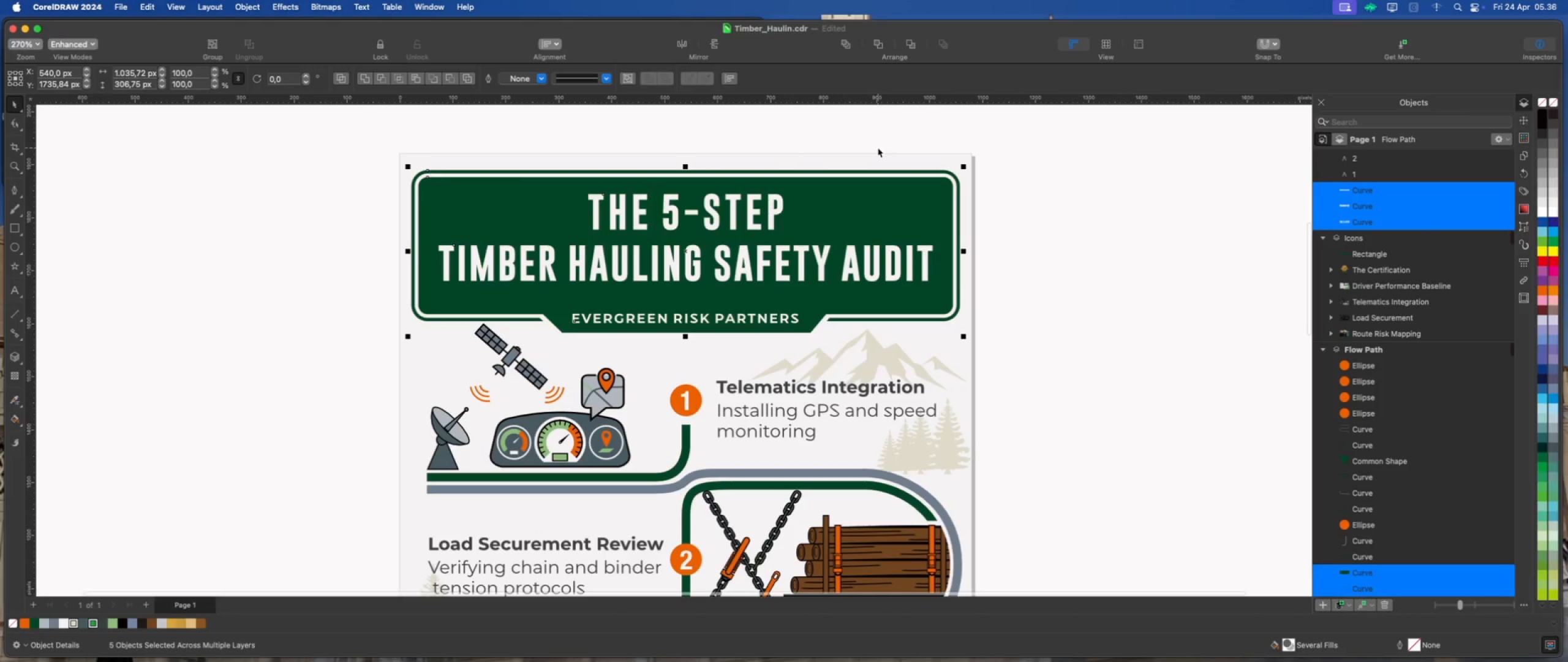 
key(ArrowUp)
 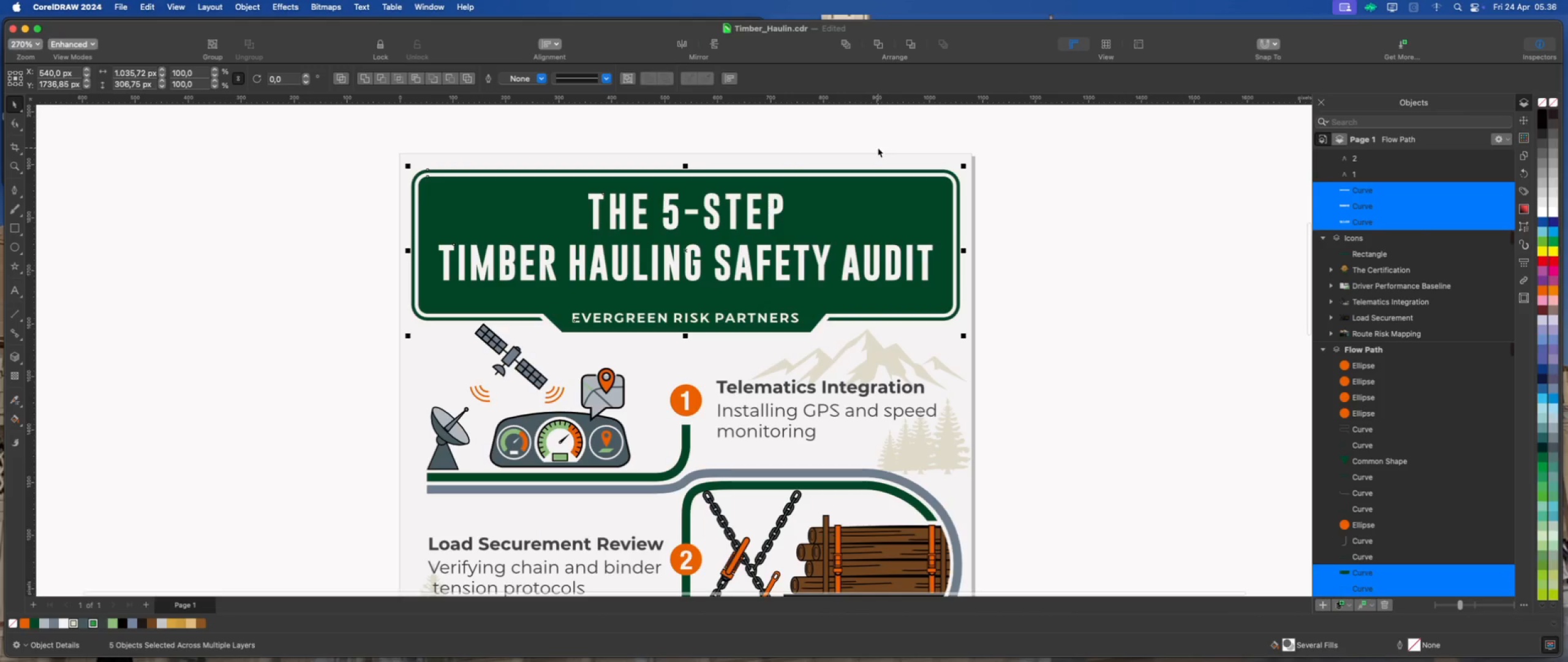 
key(ArrowUp)
 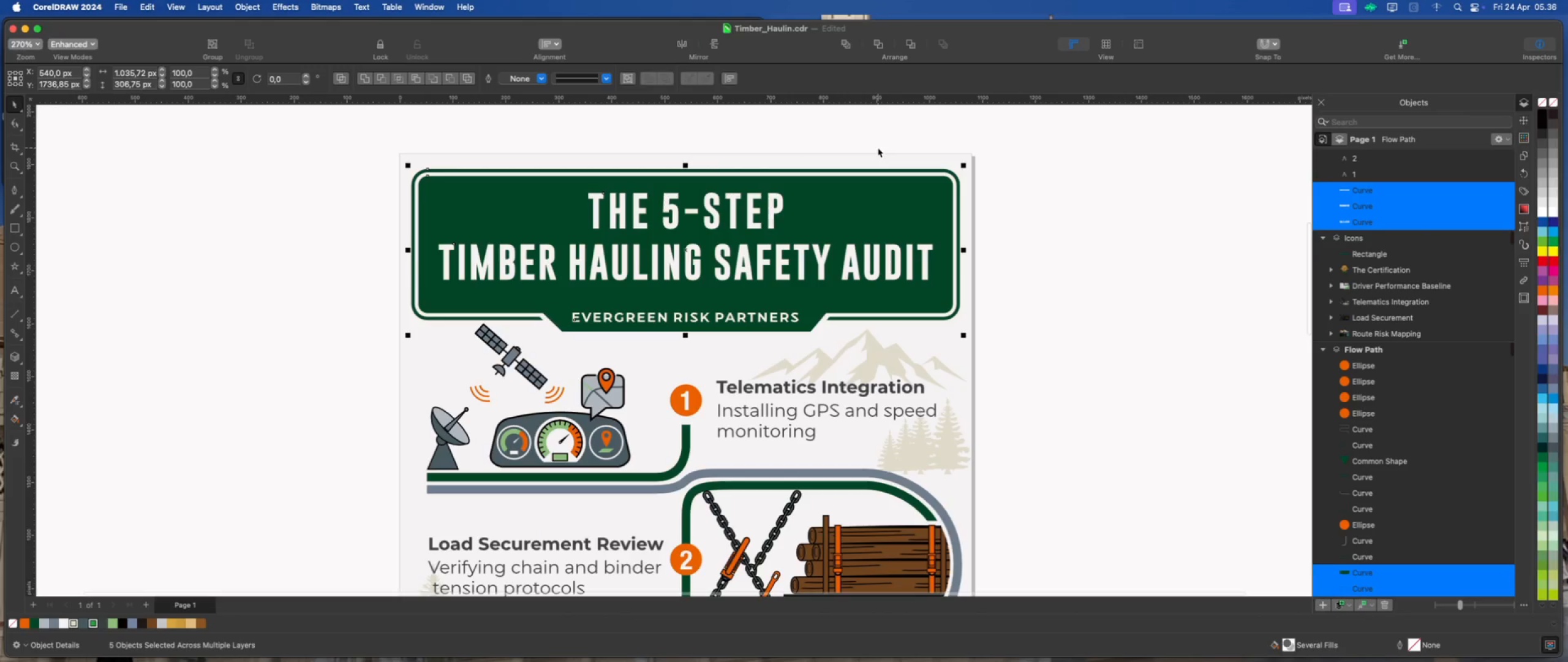 
key(ArrowUp)
 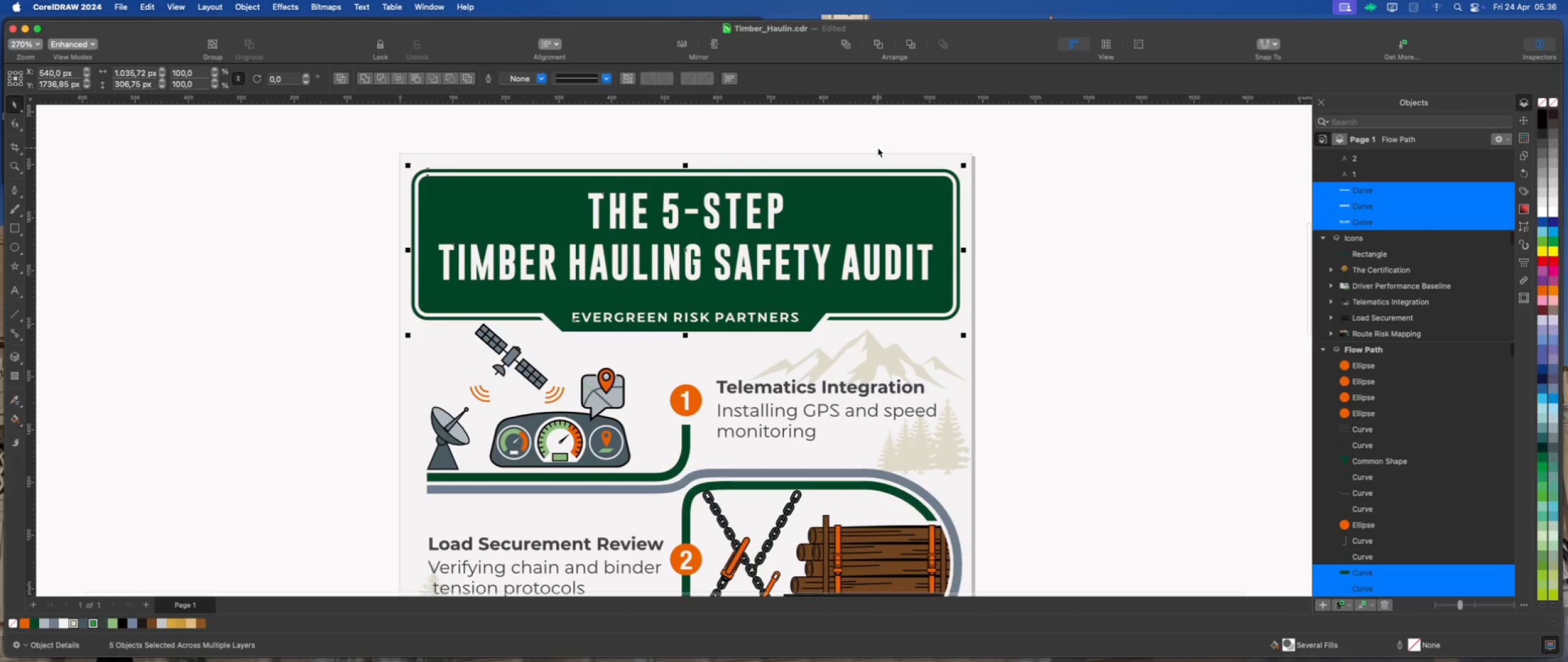 
key(ArrowUp)
 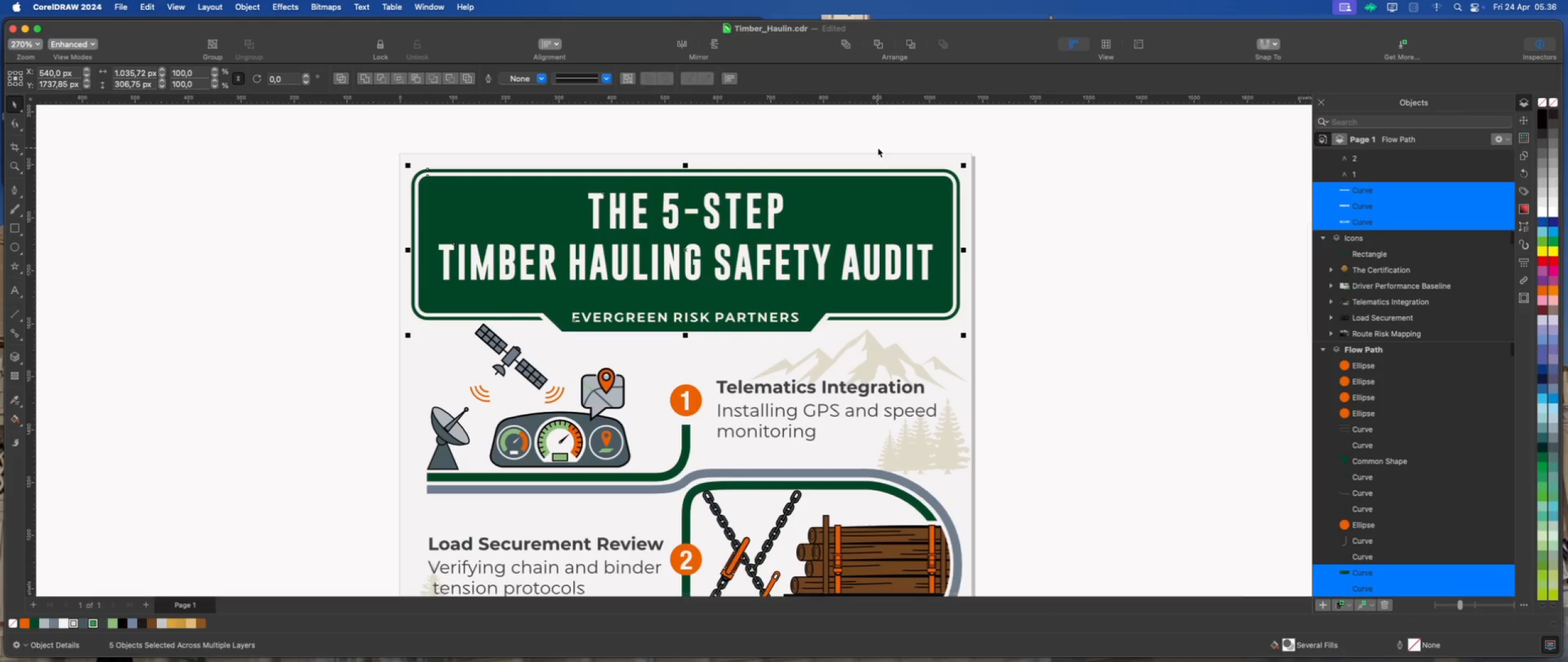 
key(ArrowUp)
 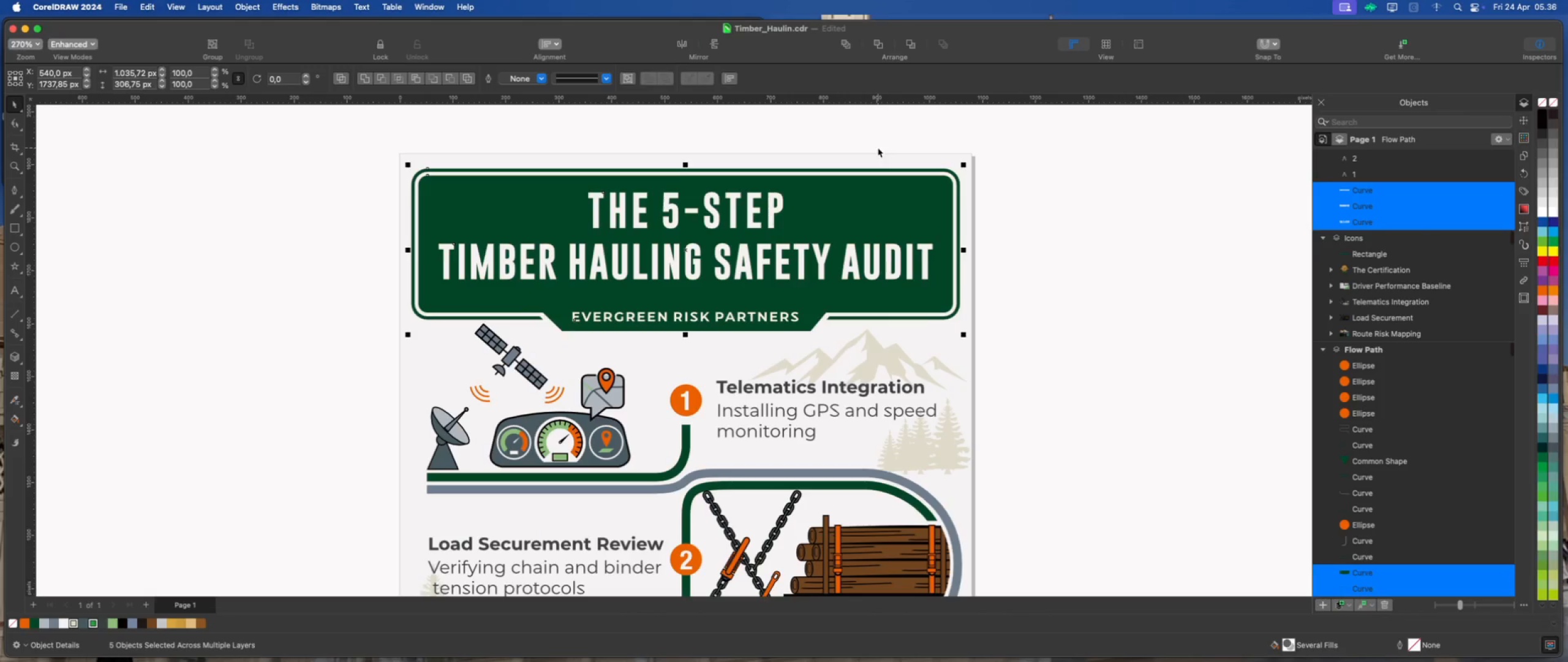 
key(ArrowUp)
 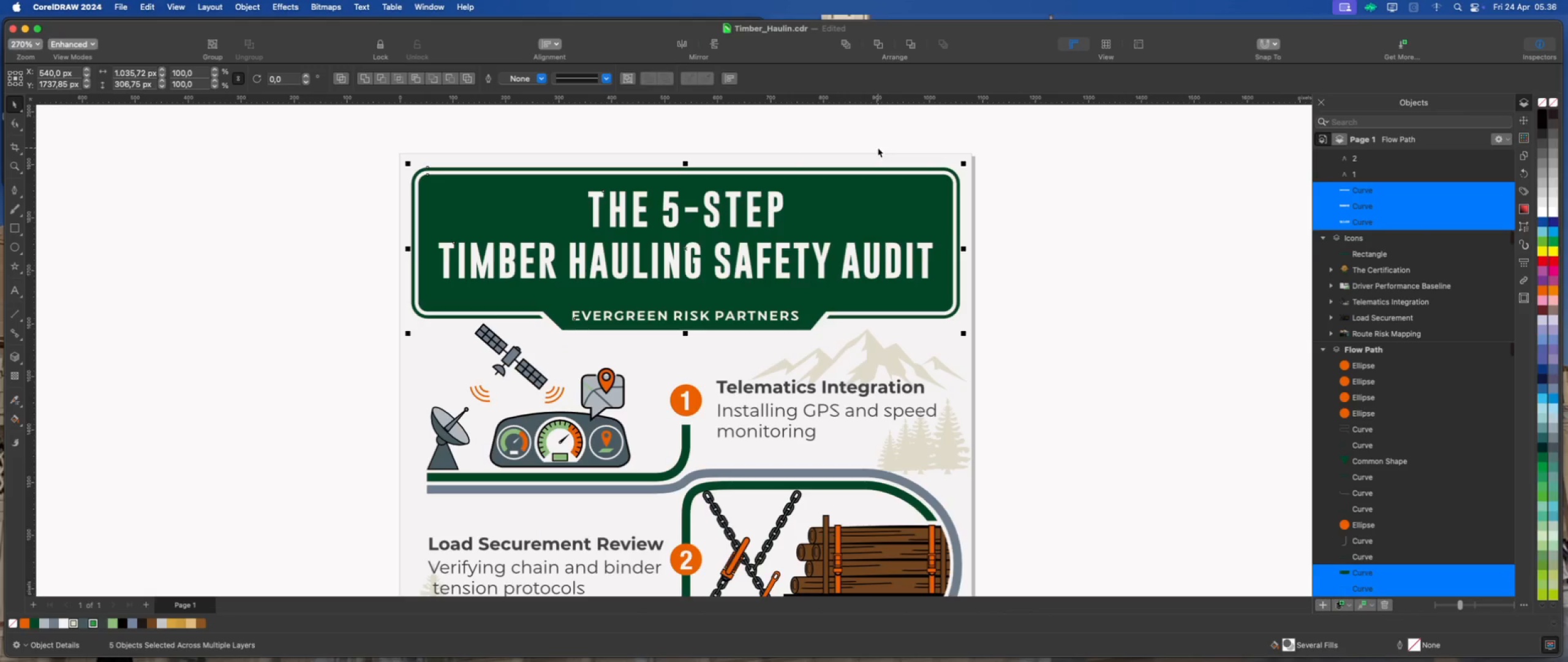 
key(ArrowUp)
 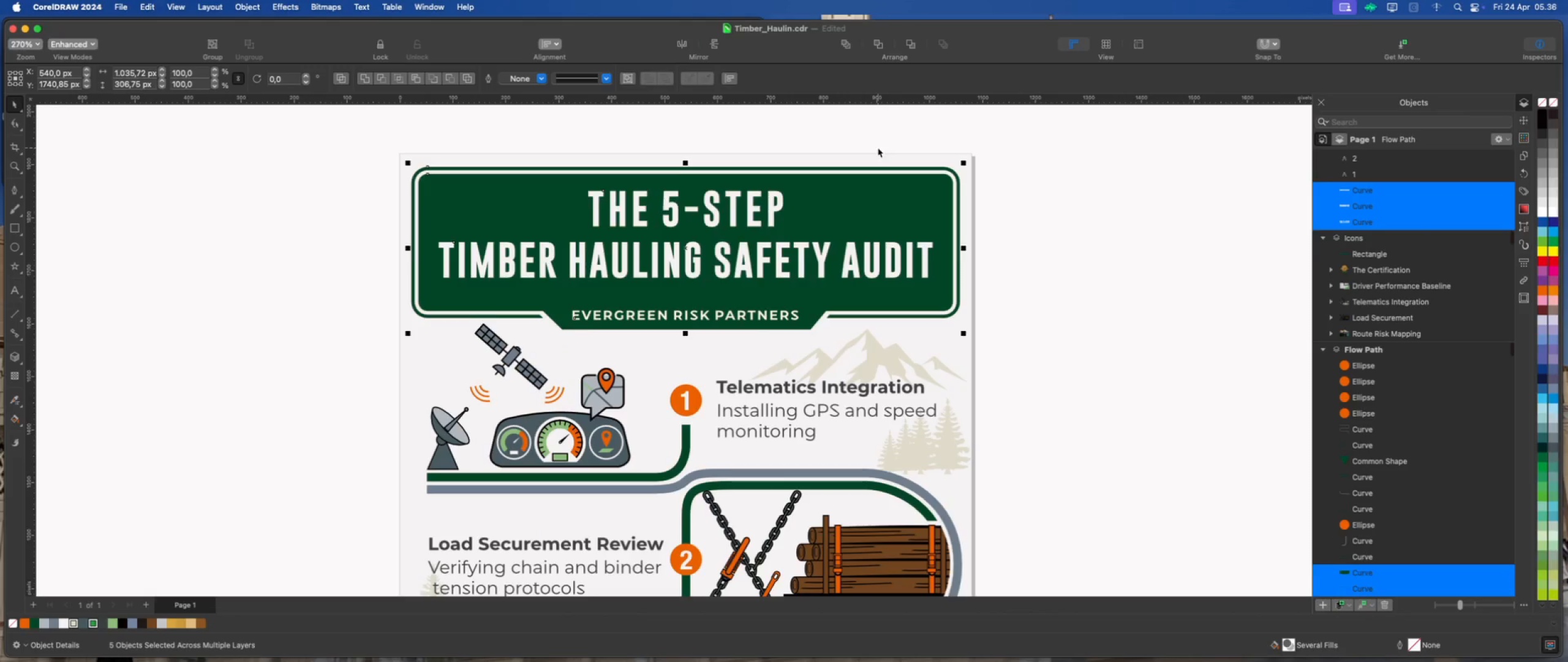 
key(ArrowUp)
 